 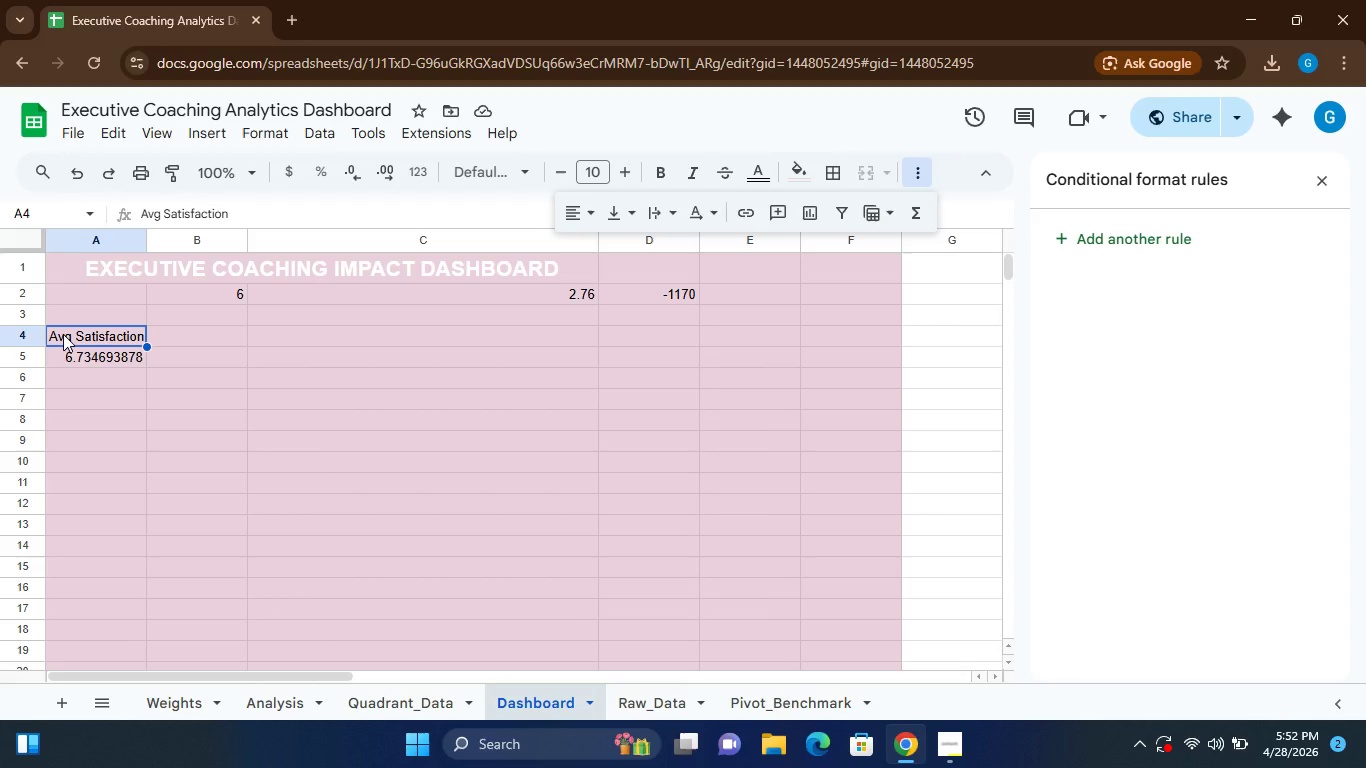 
hold_key(key=ShiftLeft, duration=1.5)
 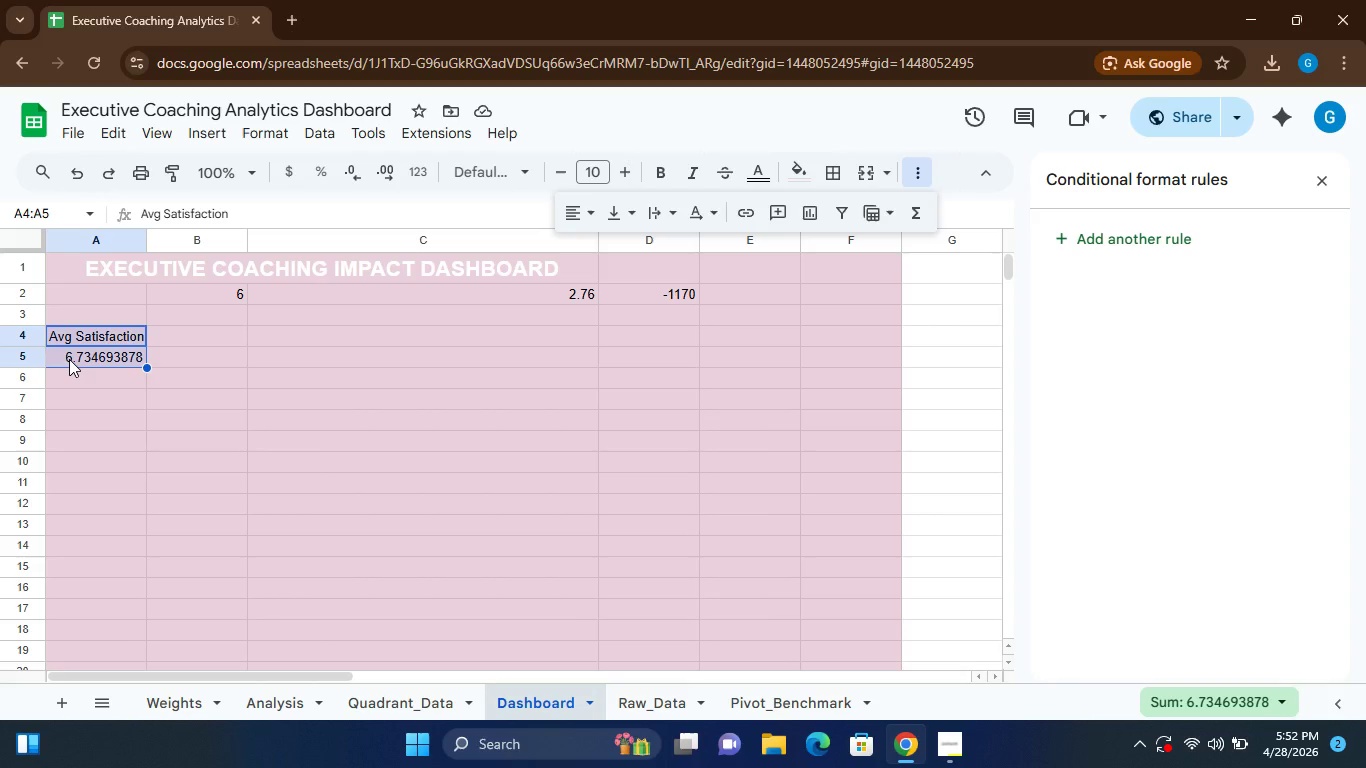 
hold_key(key=ShiftLeft, duration=0.64)
left_click([69, 359])
 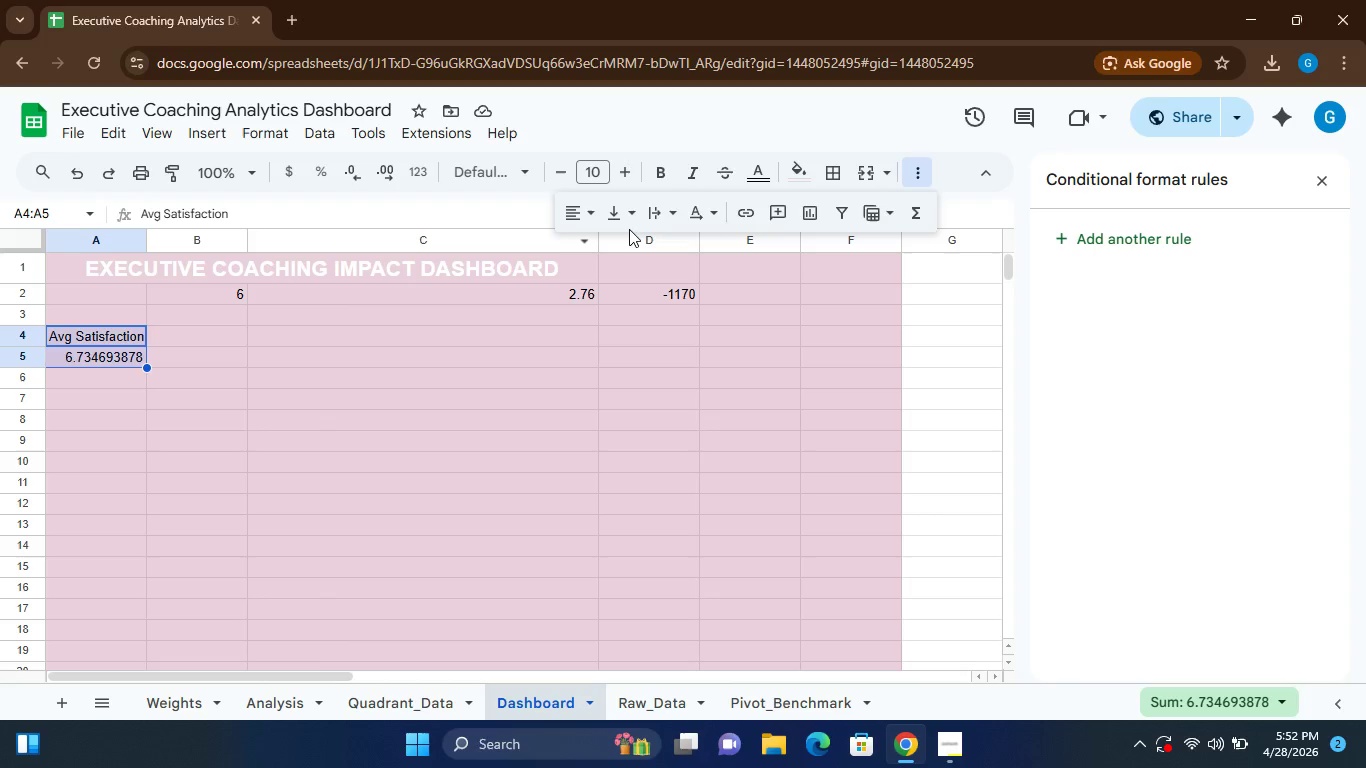 
wait(5.11)
 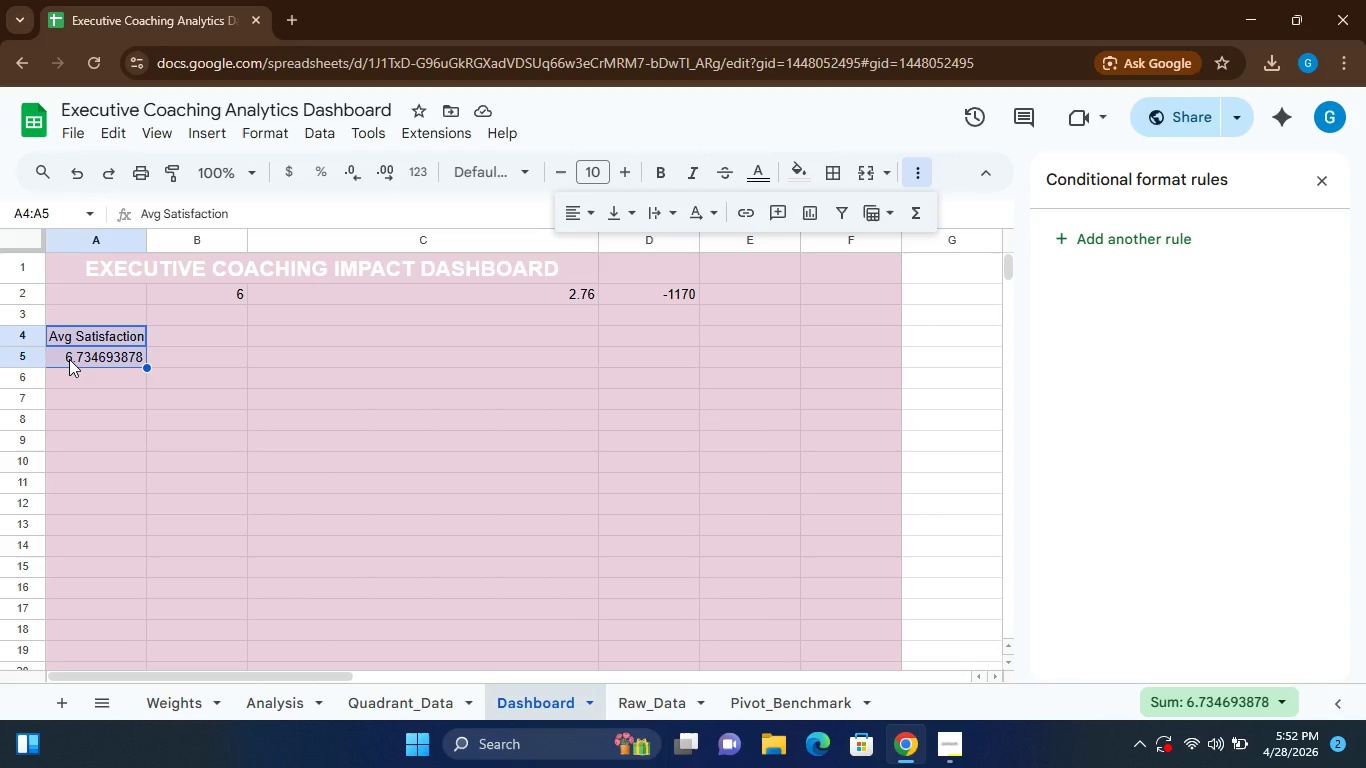 
left_click([801, 176])
 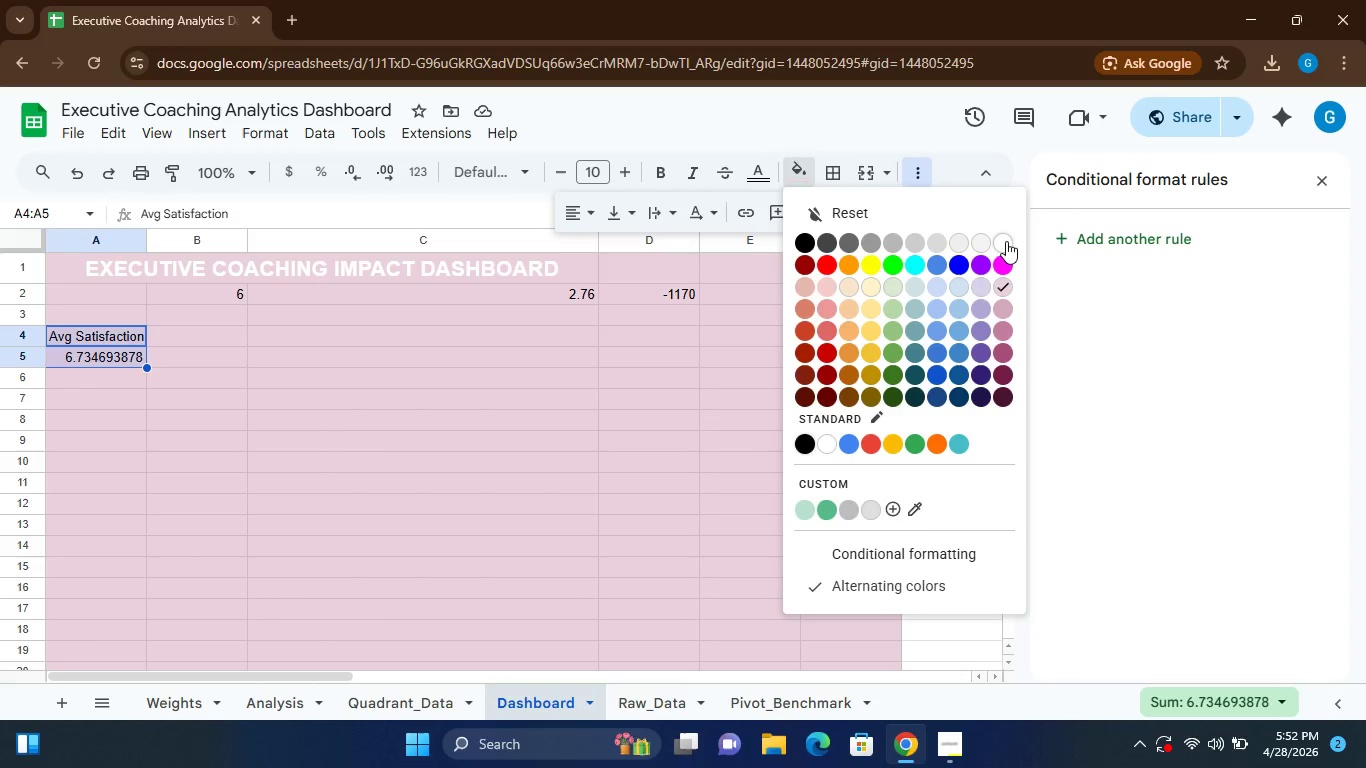 
left_click([1001, 242])
 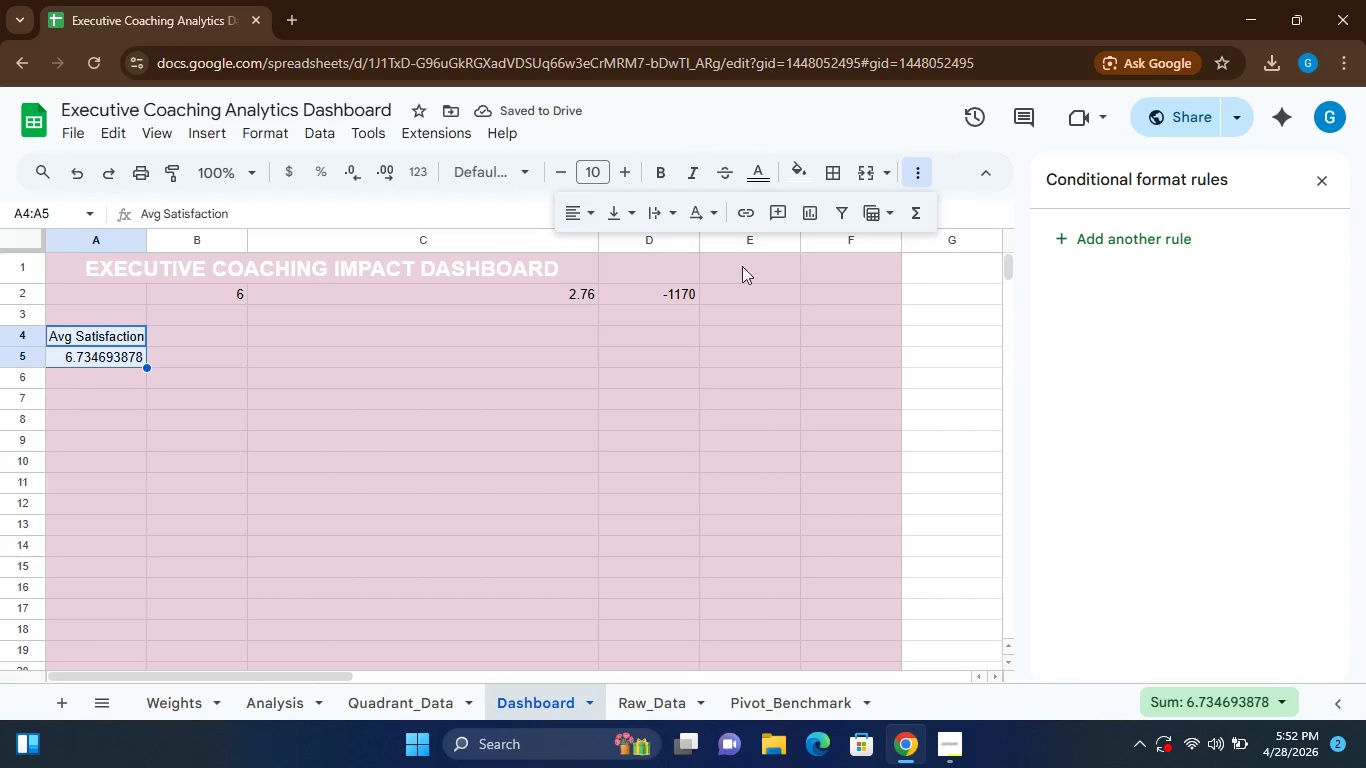 
wait(6.08)
 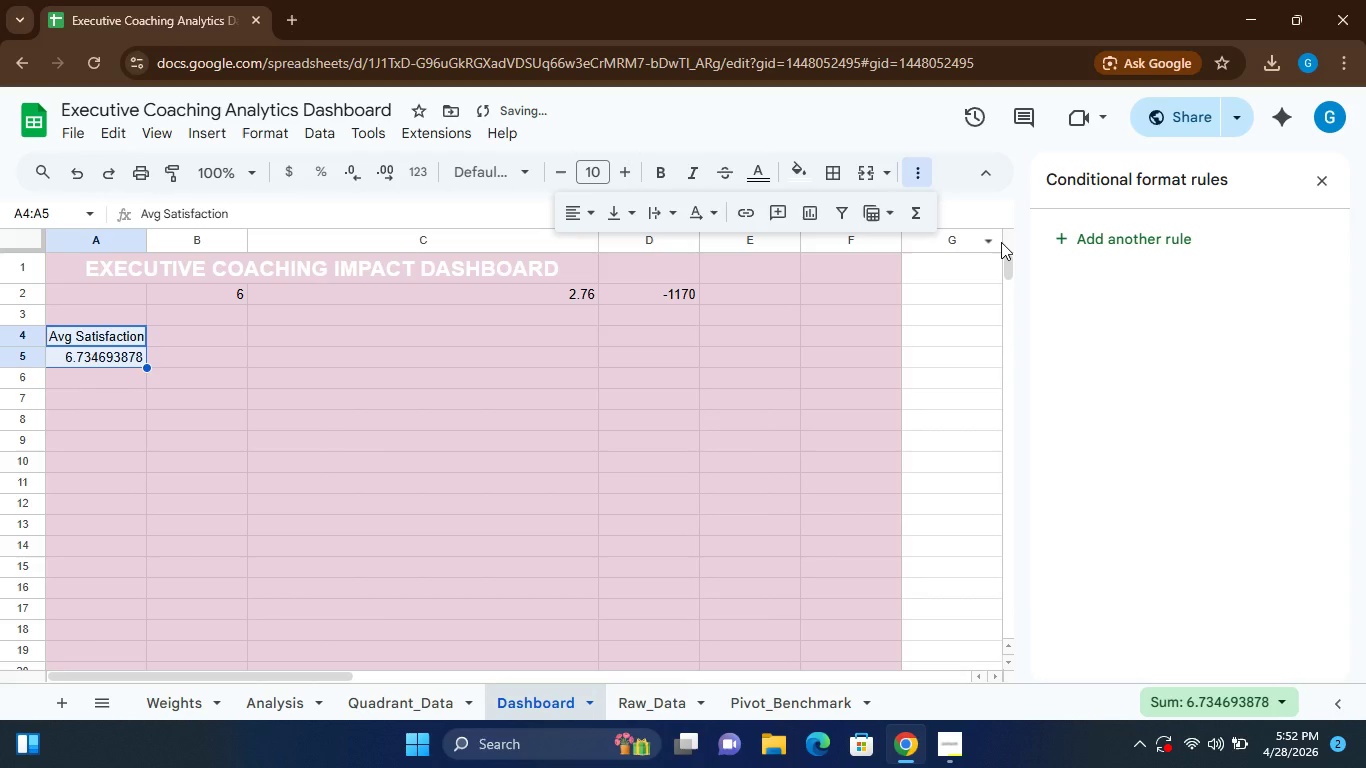 
left_click([577, 217])
 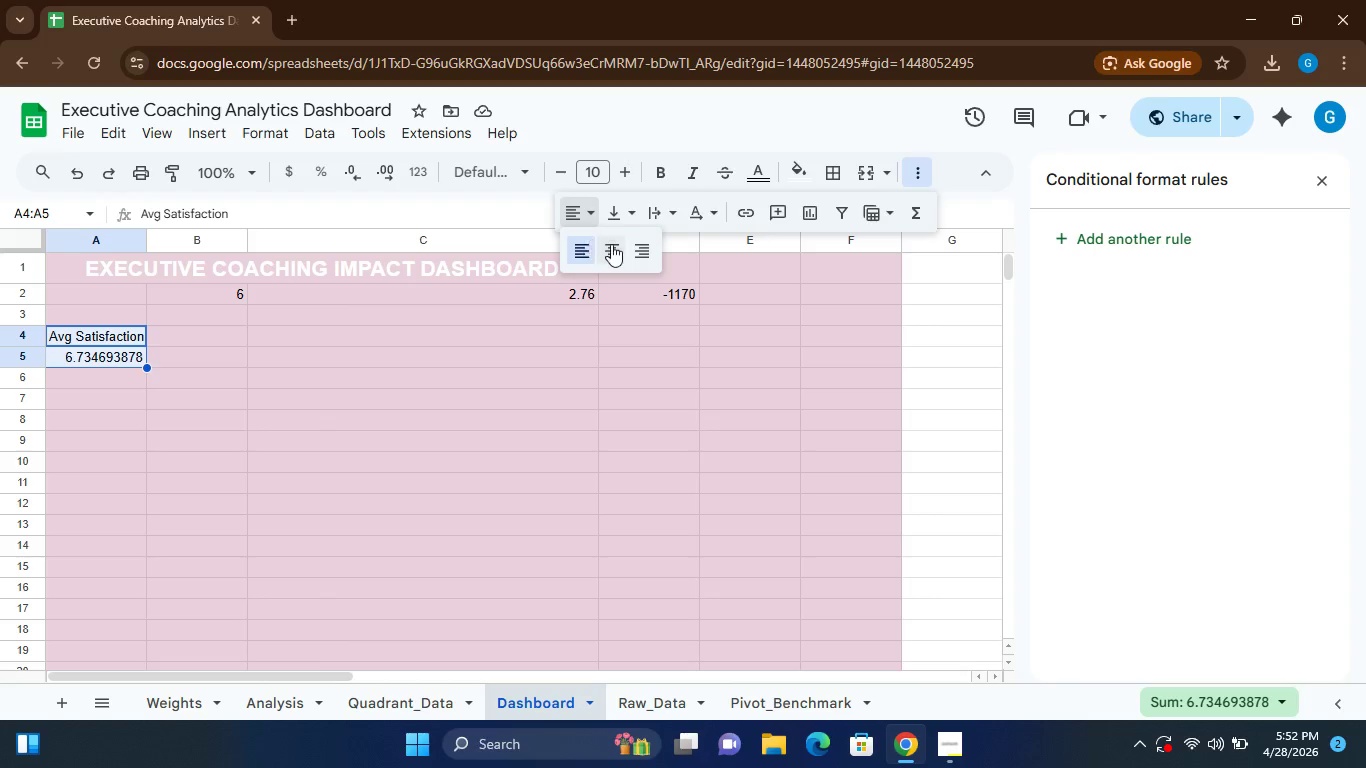 
left_click([611, 244])
 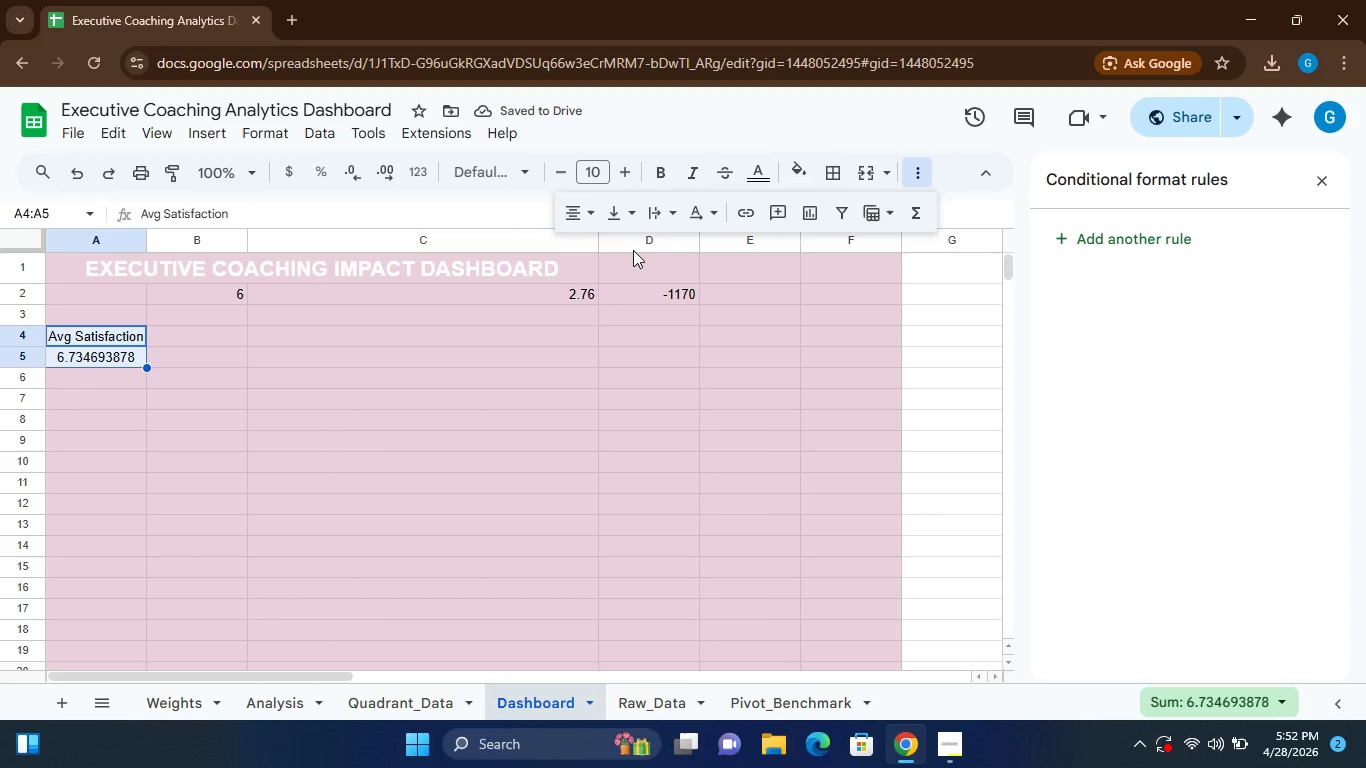 
wait(5.27)
 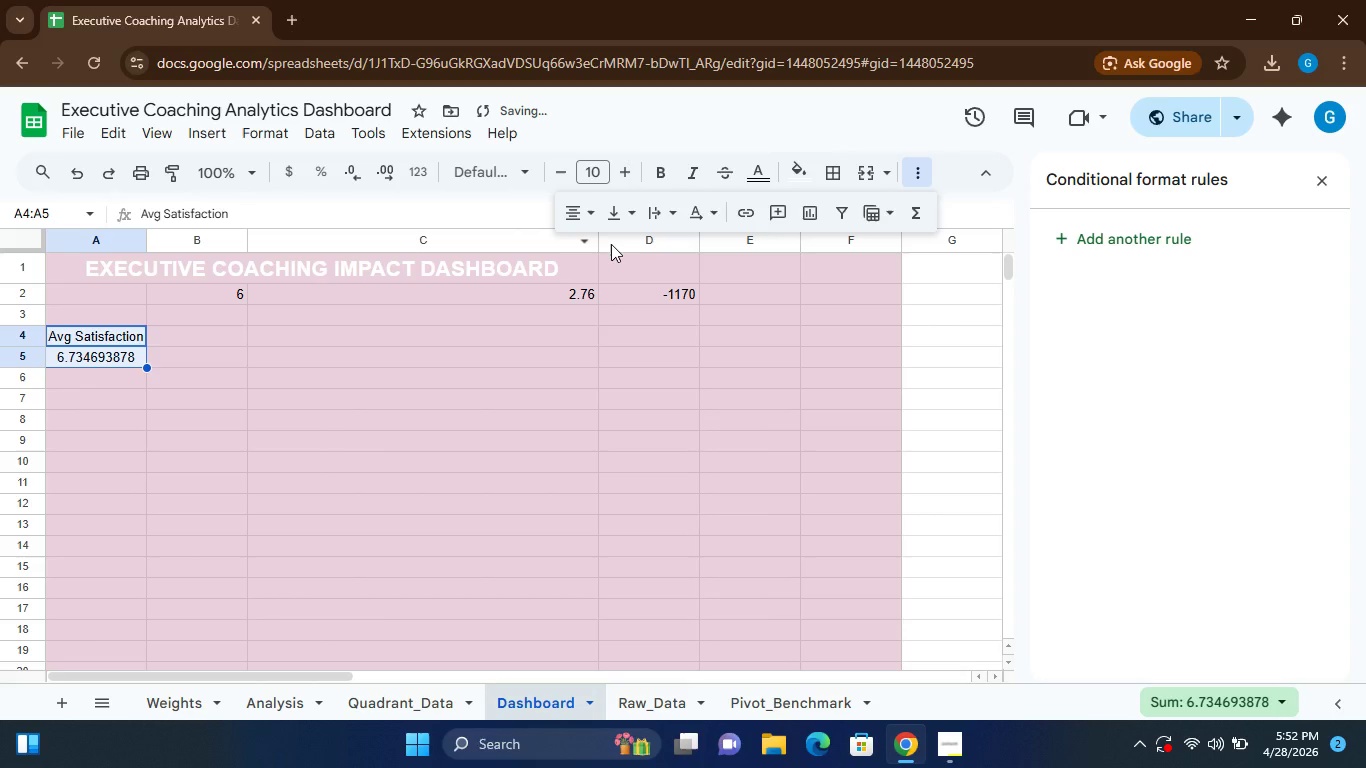 
left_click([621, 177])
 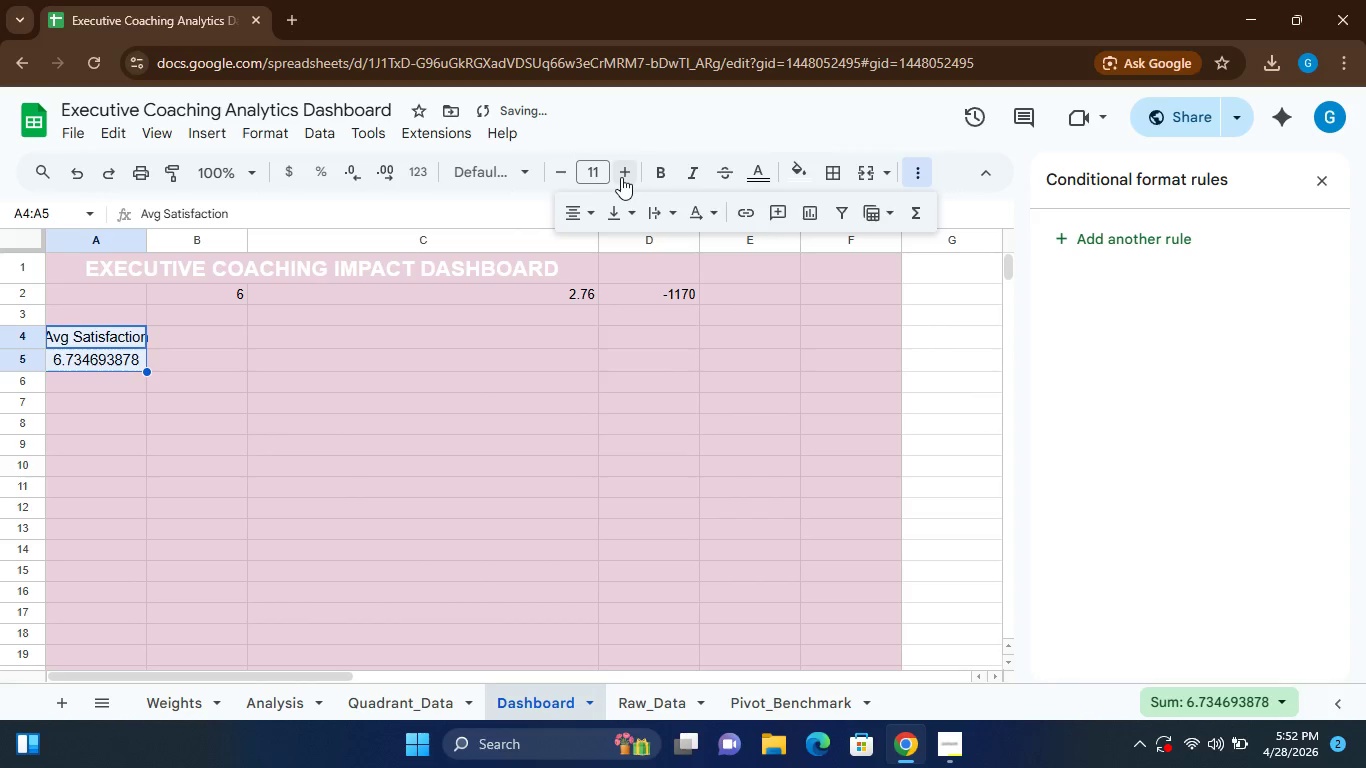 
left_click([621, 177])
 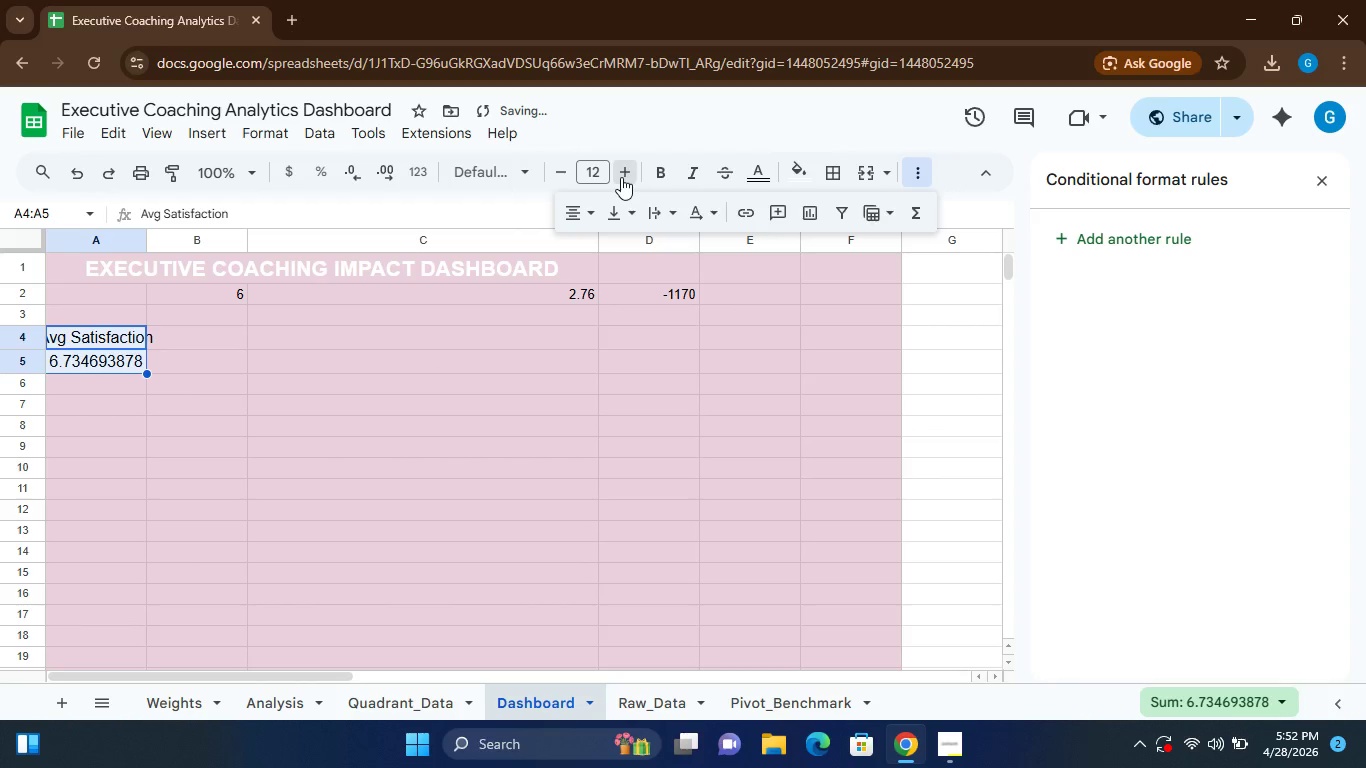 
double_click([621, 177])
 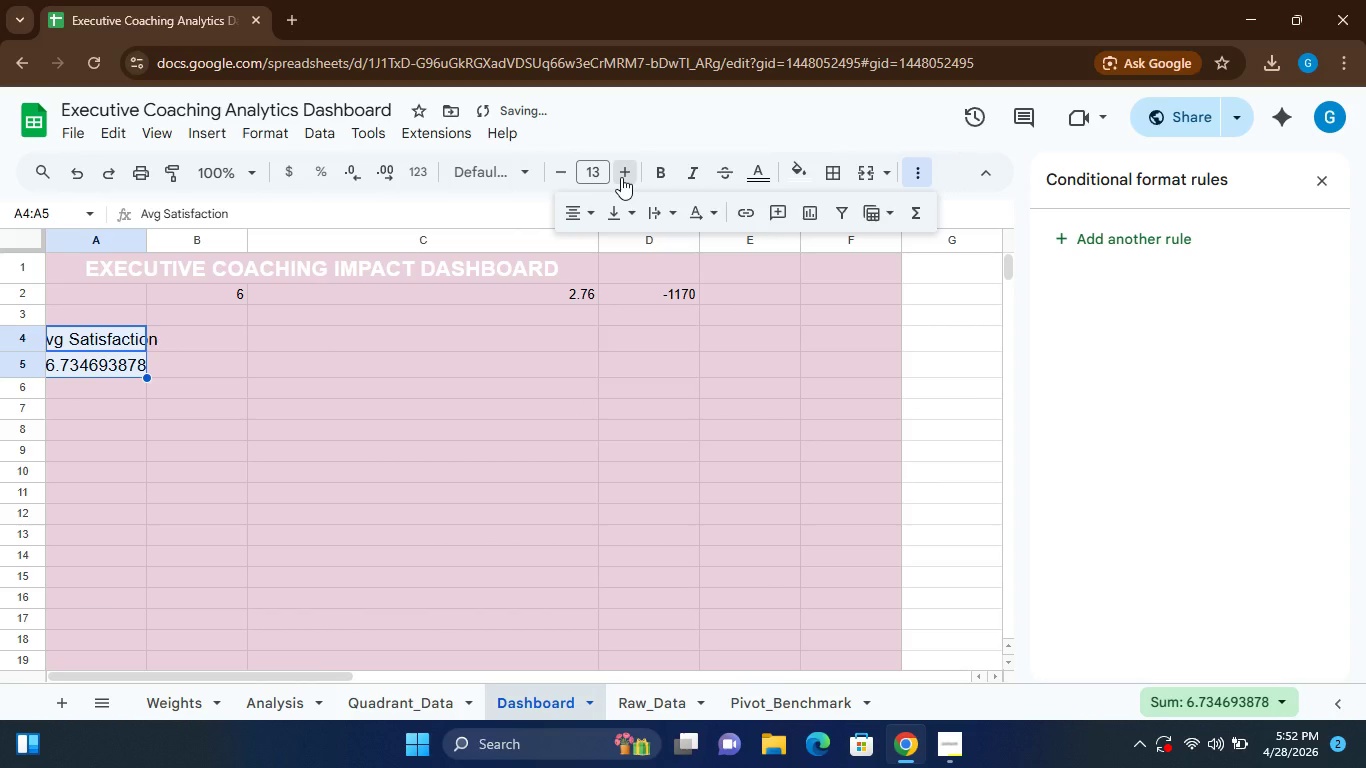 
triple_click([621, 177])
 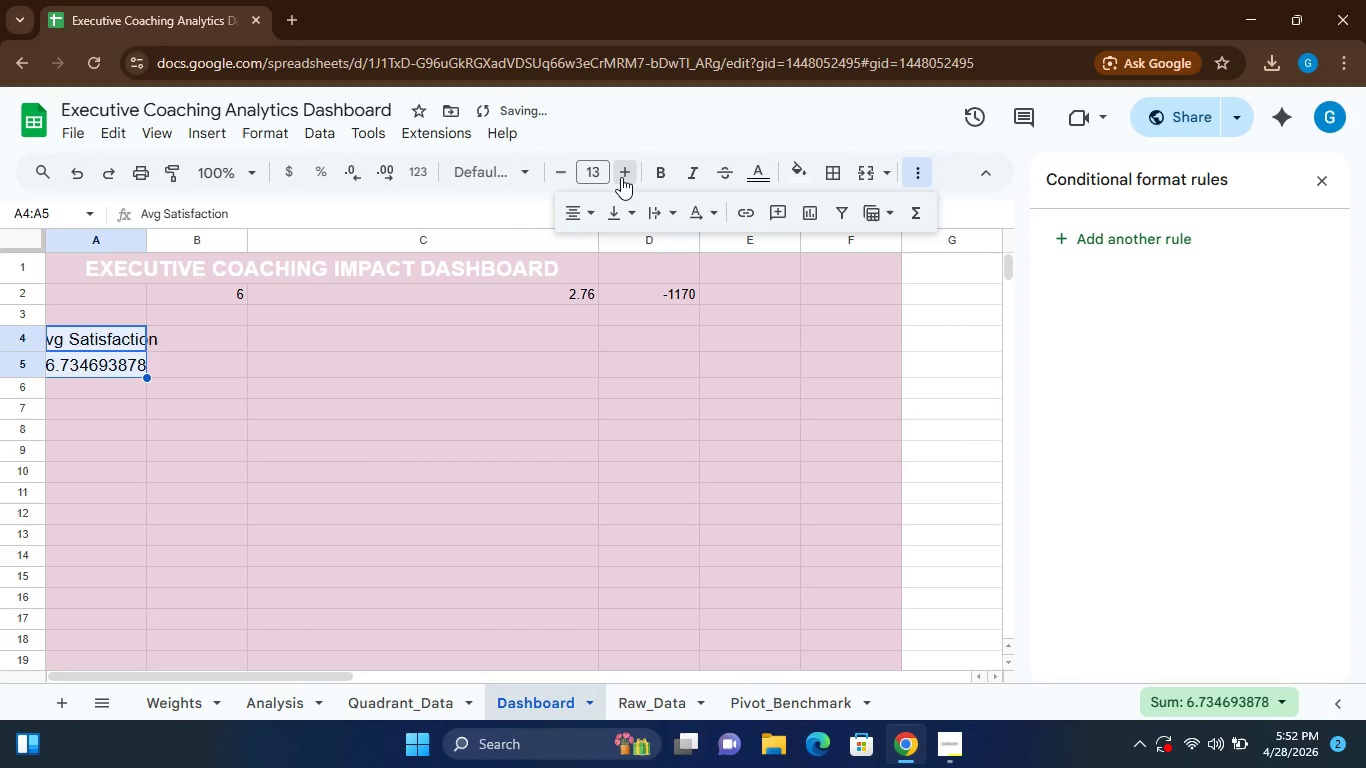 
triple_click([621, 177])
 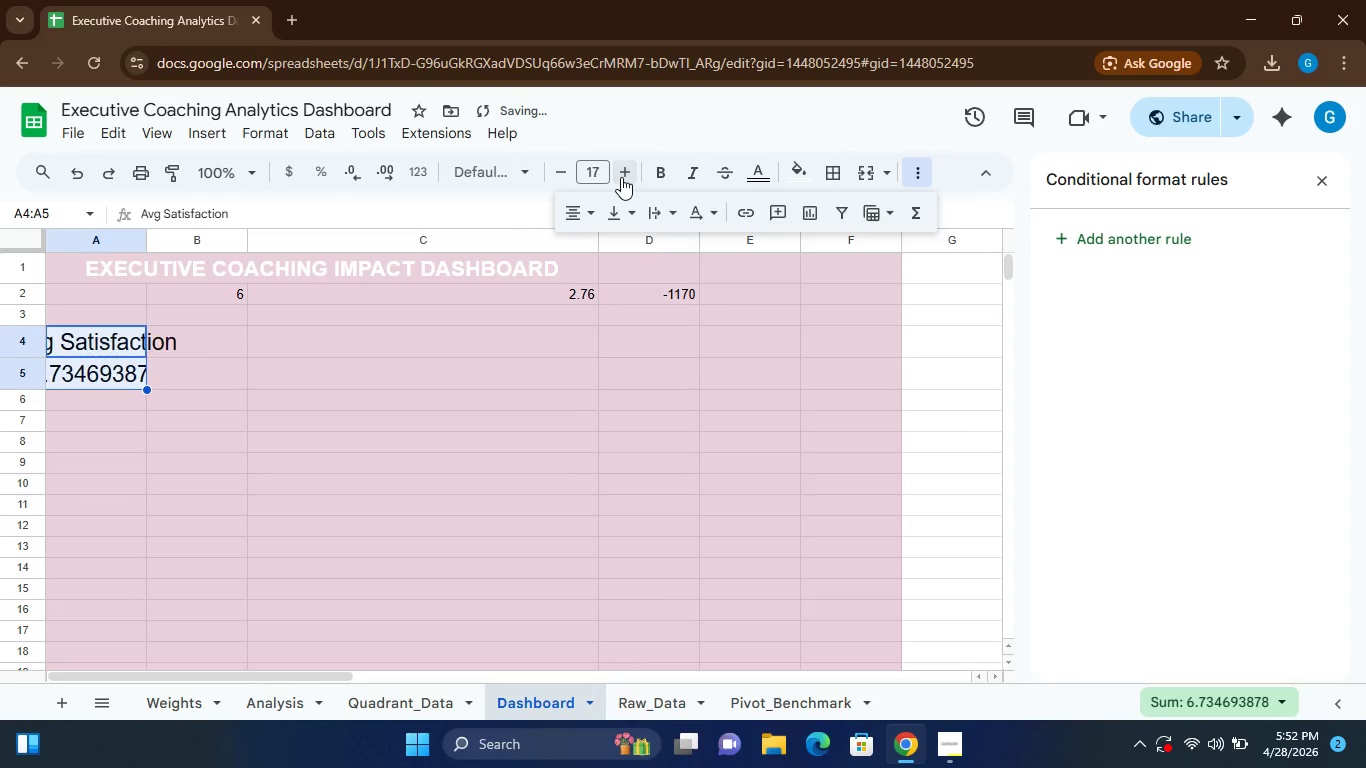 
double_click([621, 177])
 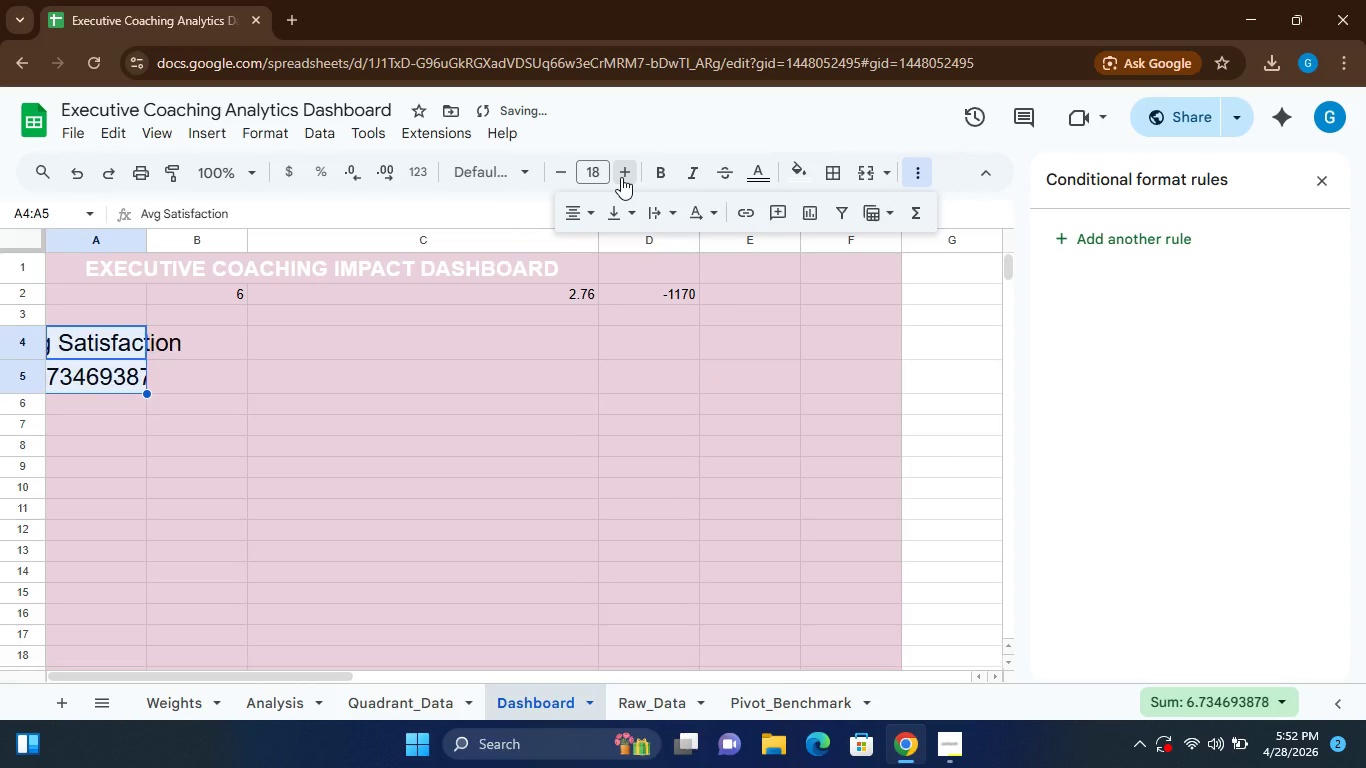 
triple_click([621, 177])
 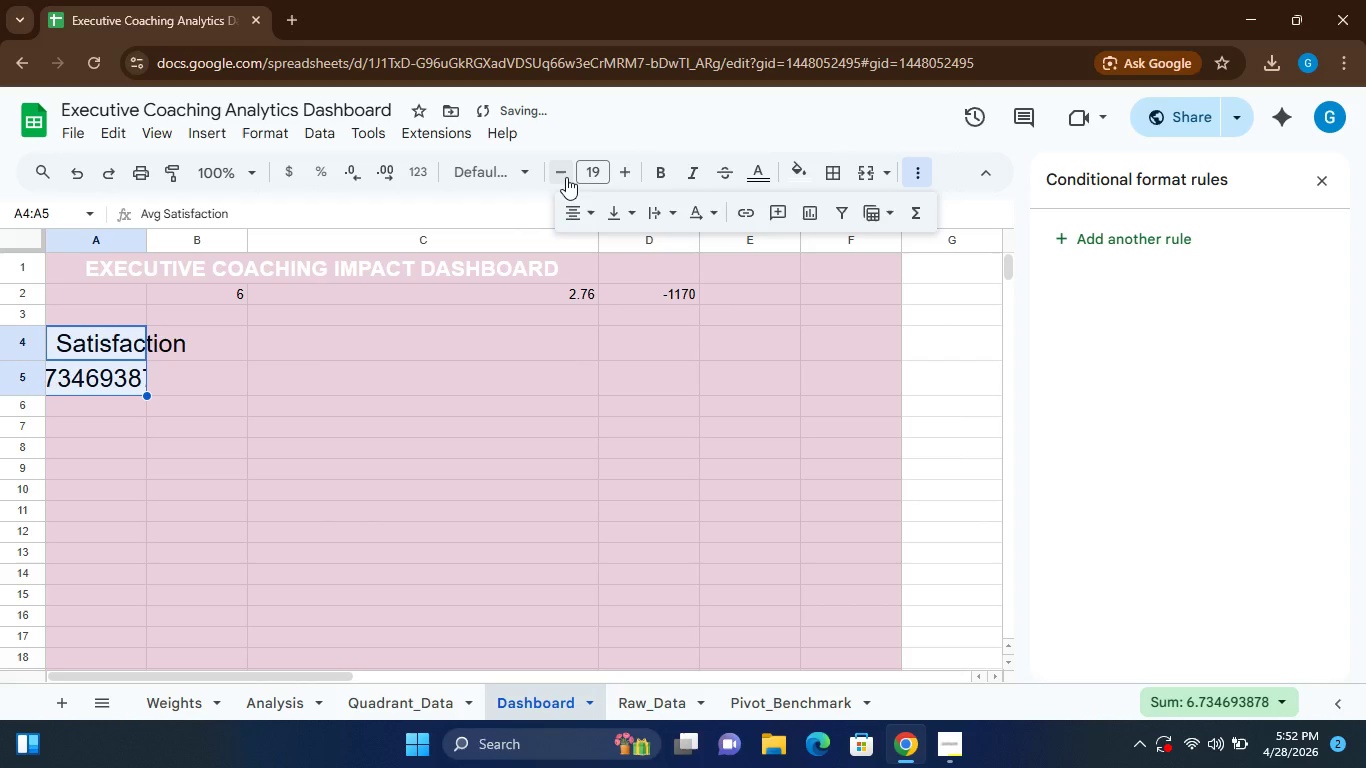 
left_click([565, 176])
 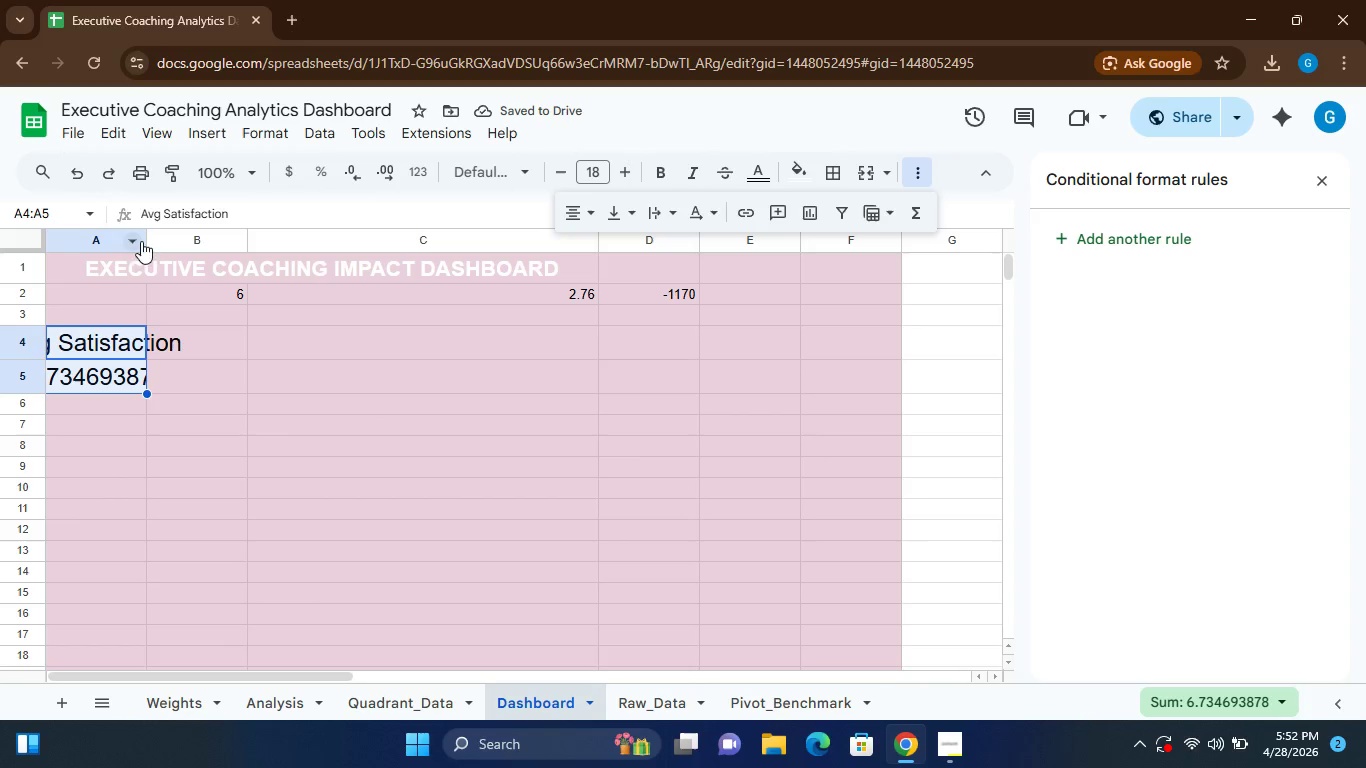 
left_click_drag(start_coordinate=[143, 242], to_coordinate=[227, 245])
 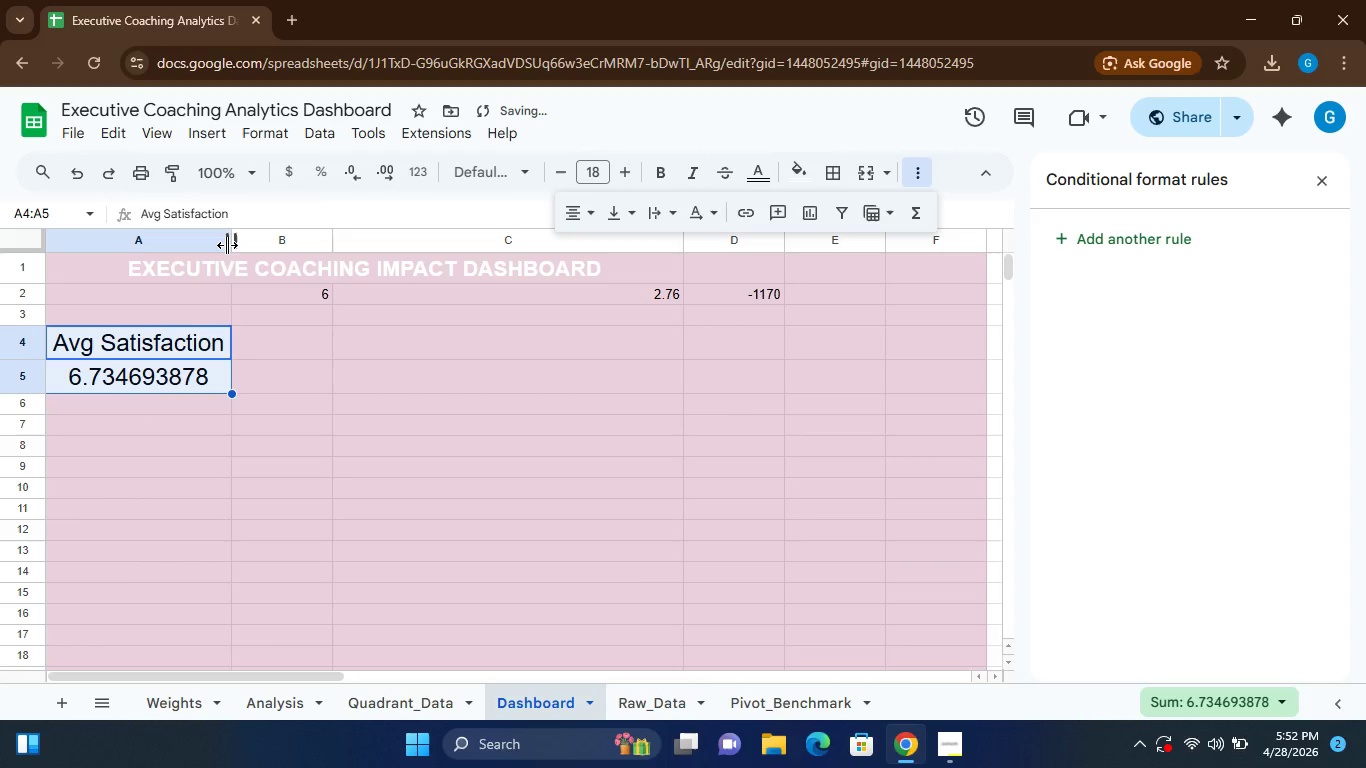 
left_click_drag(start_coordinate=[227, 245], to_coordinate=[261, 247])
 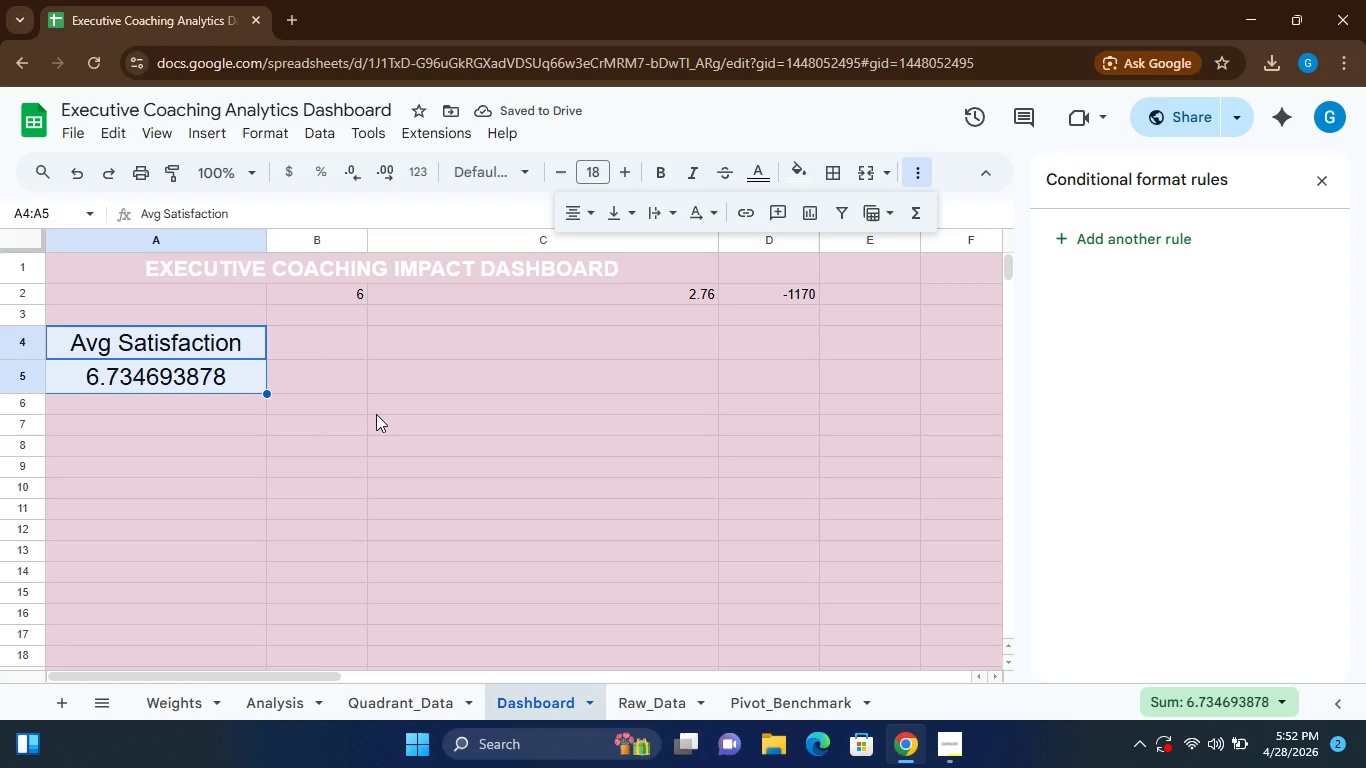 
wait(6.67)
 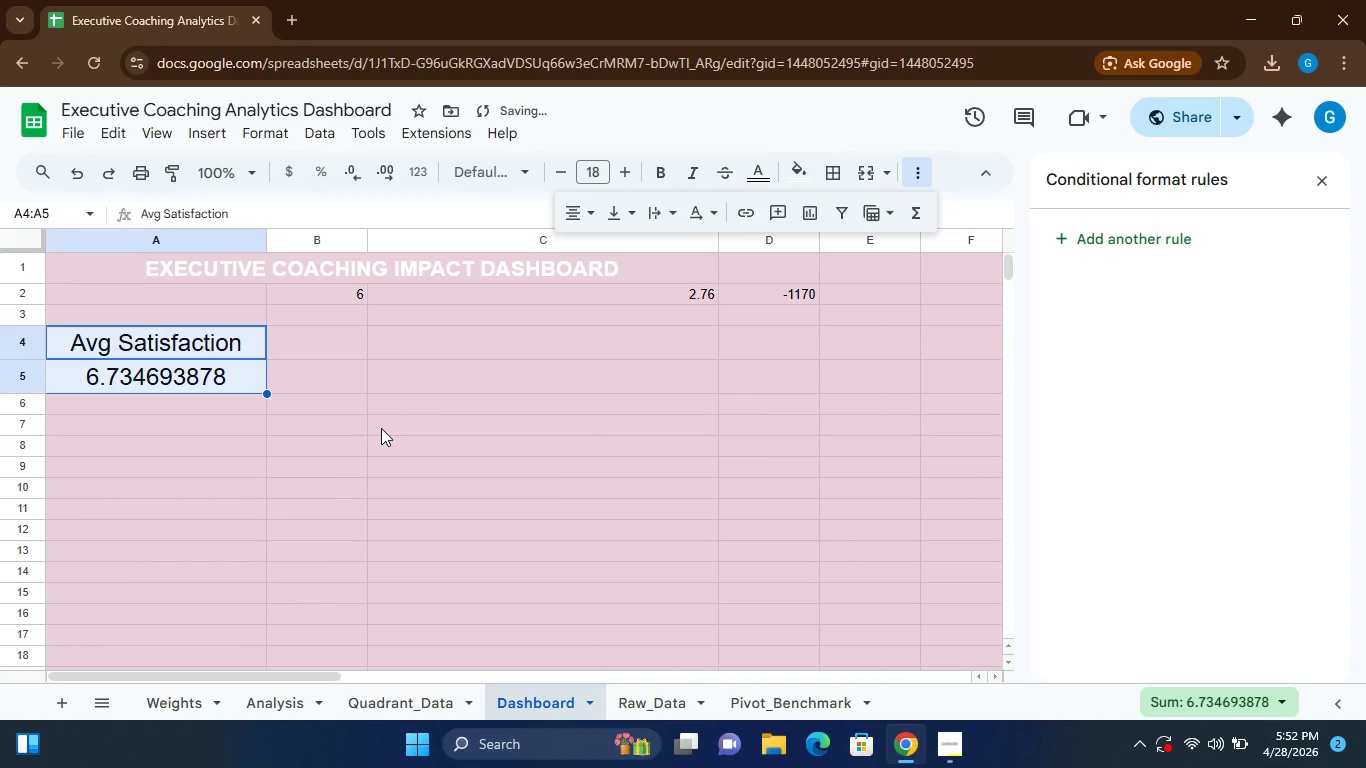 
left_click([651, 175])
 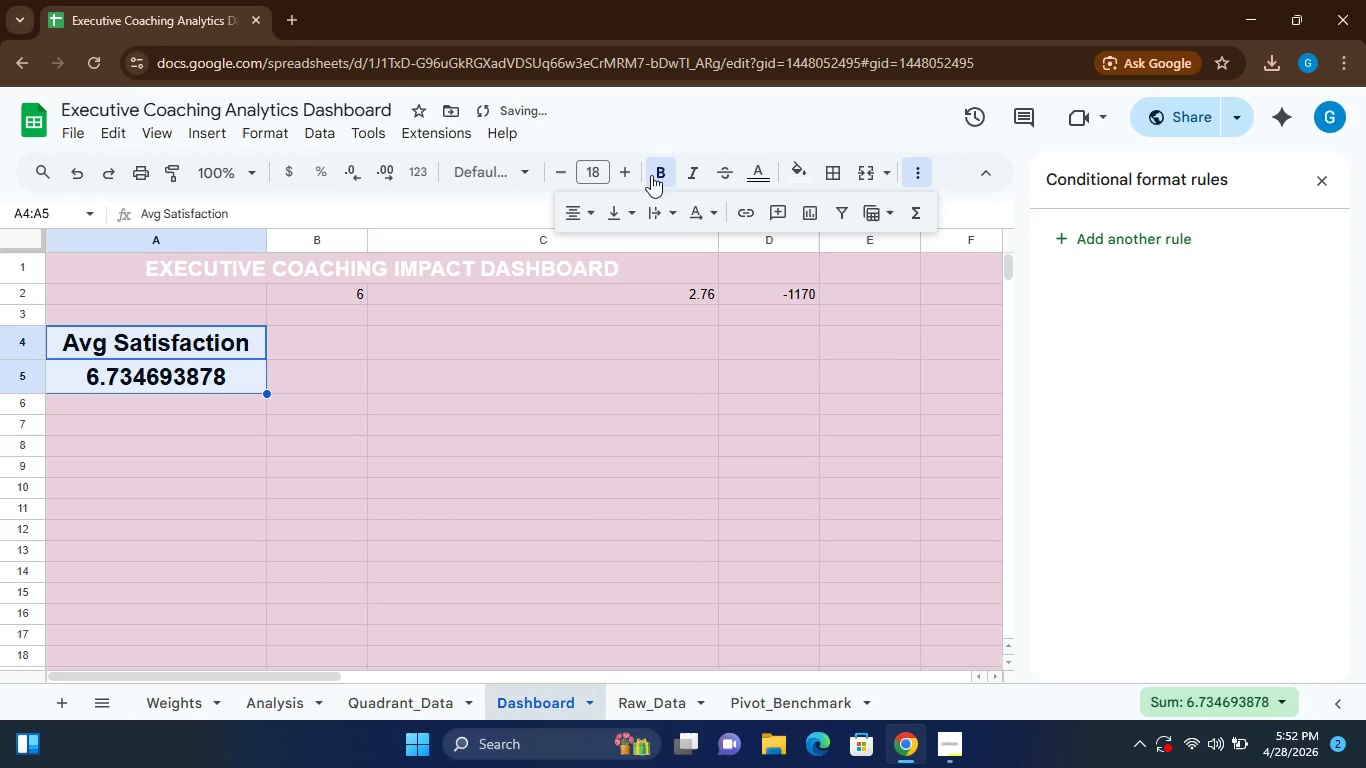 
mouse_move([673, 215])
 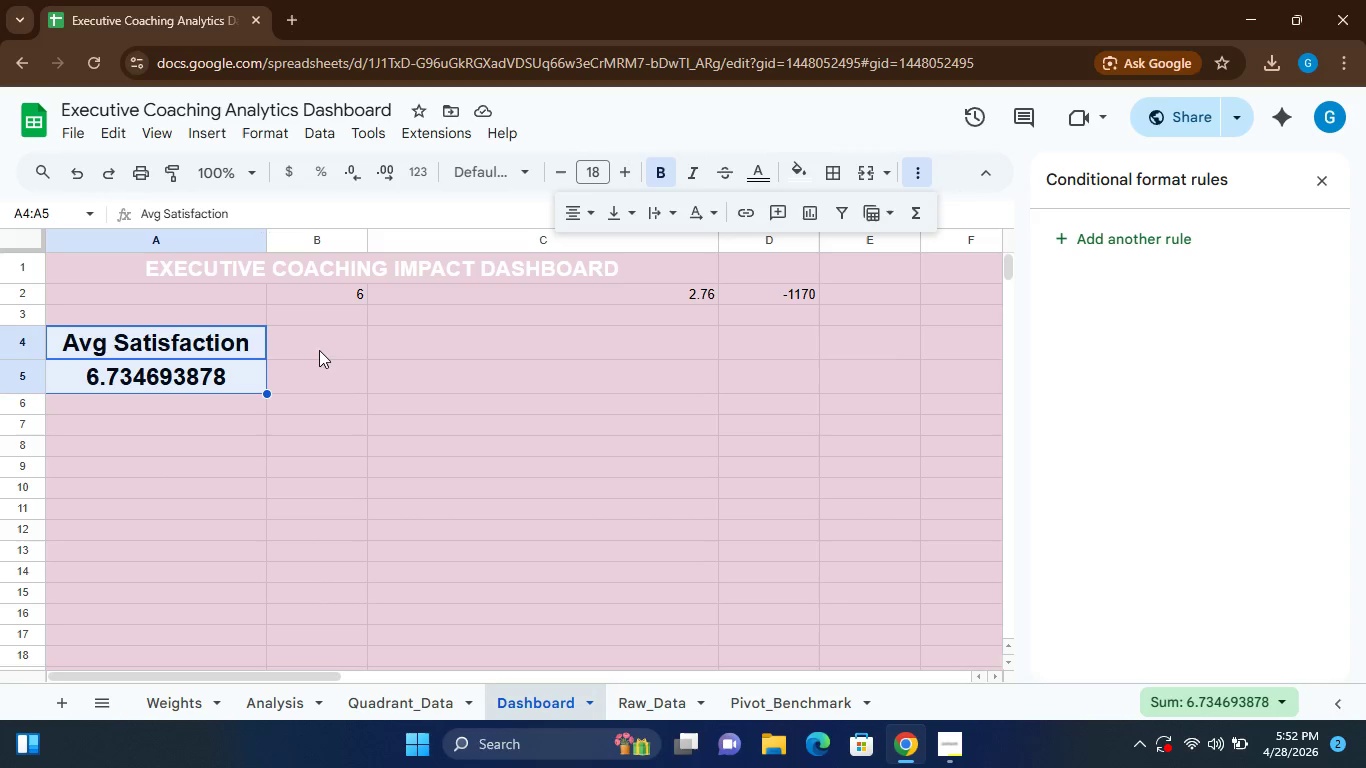 
left_click([316, 341])
 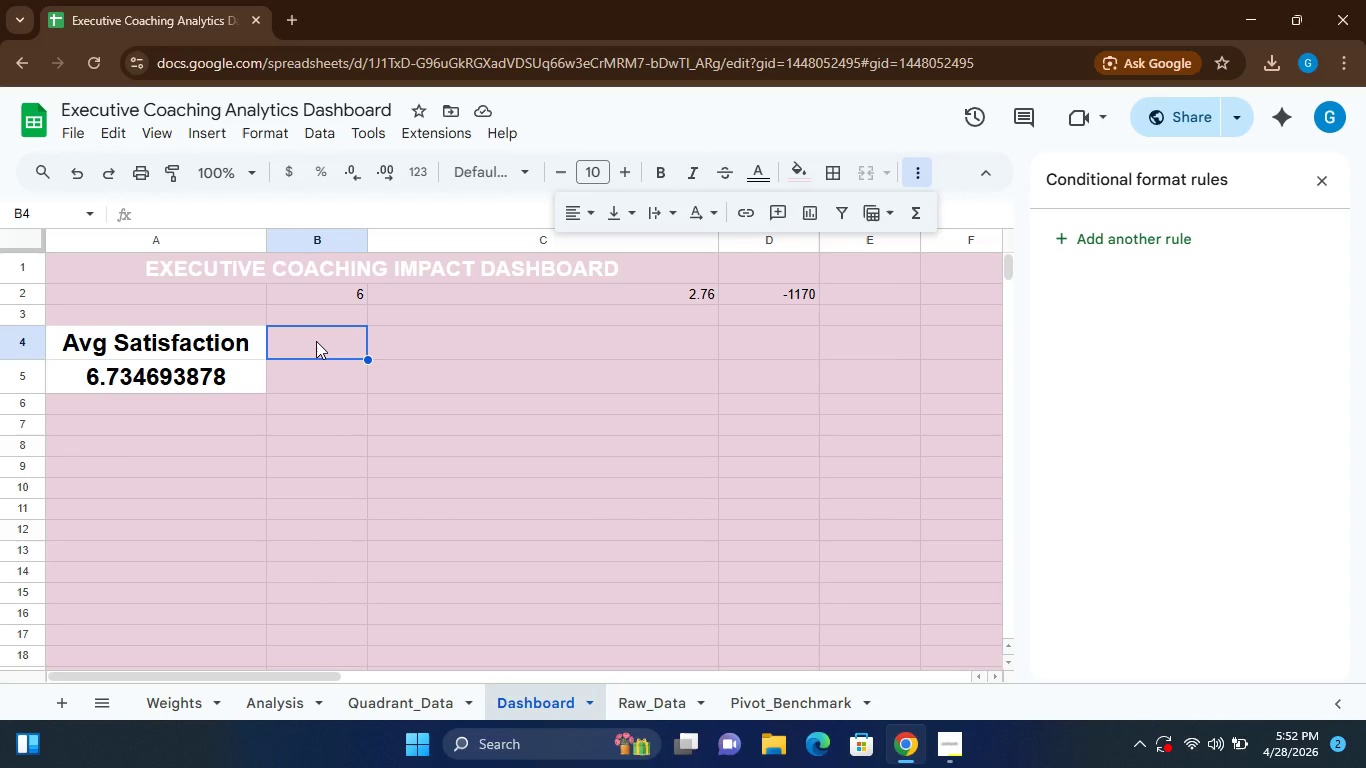 
wait(7.39)
 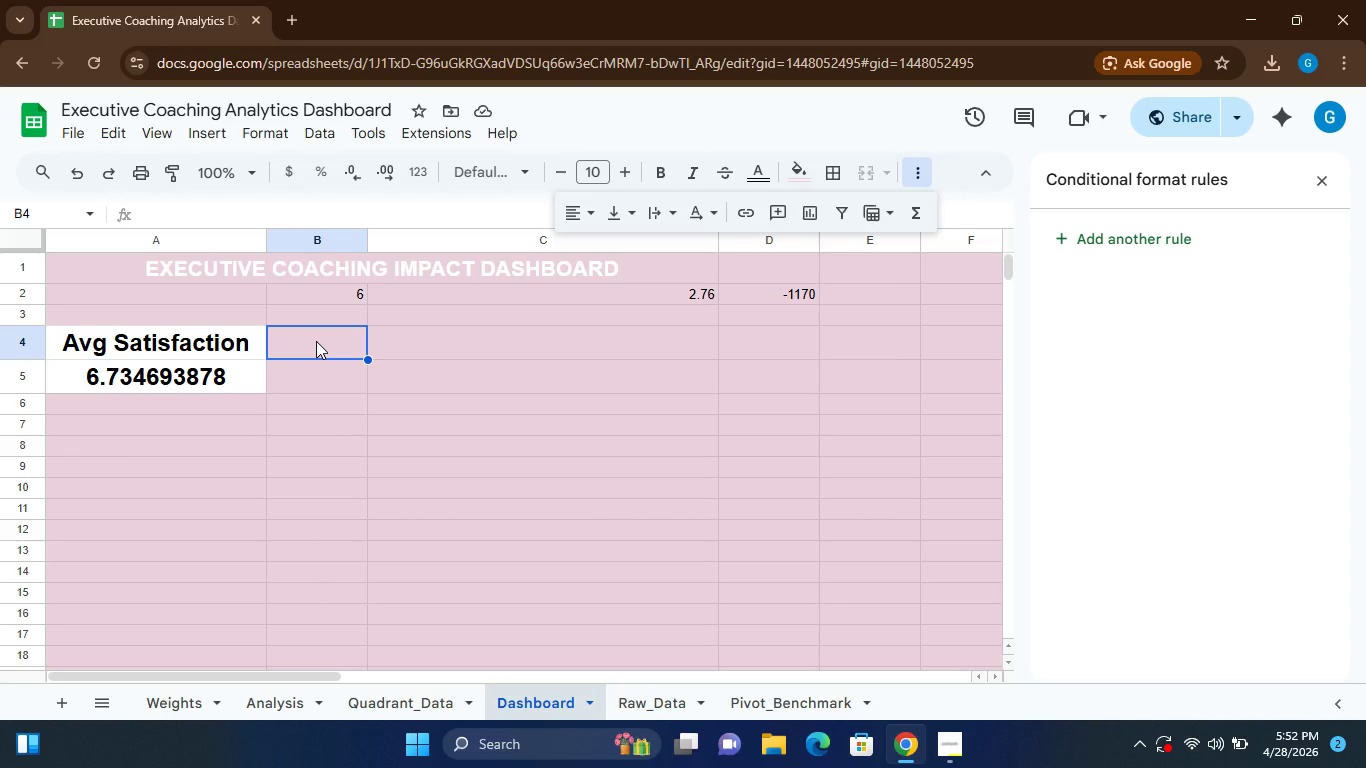 
type(Avg Implementation)
 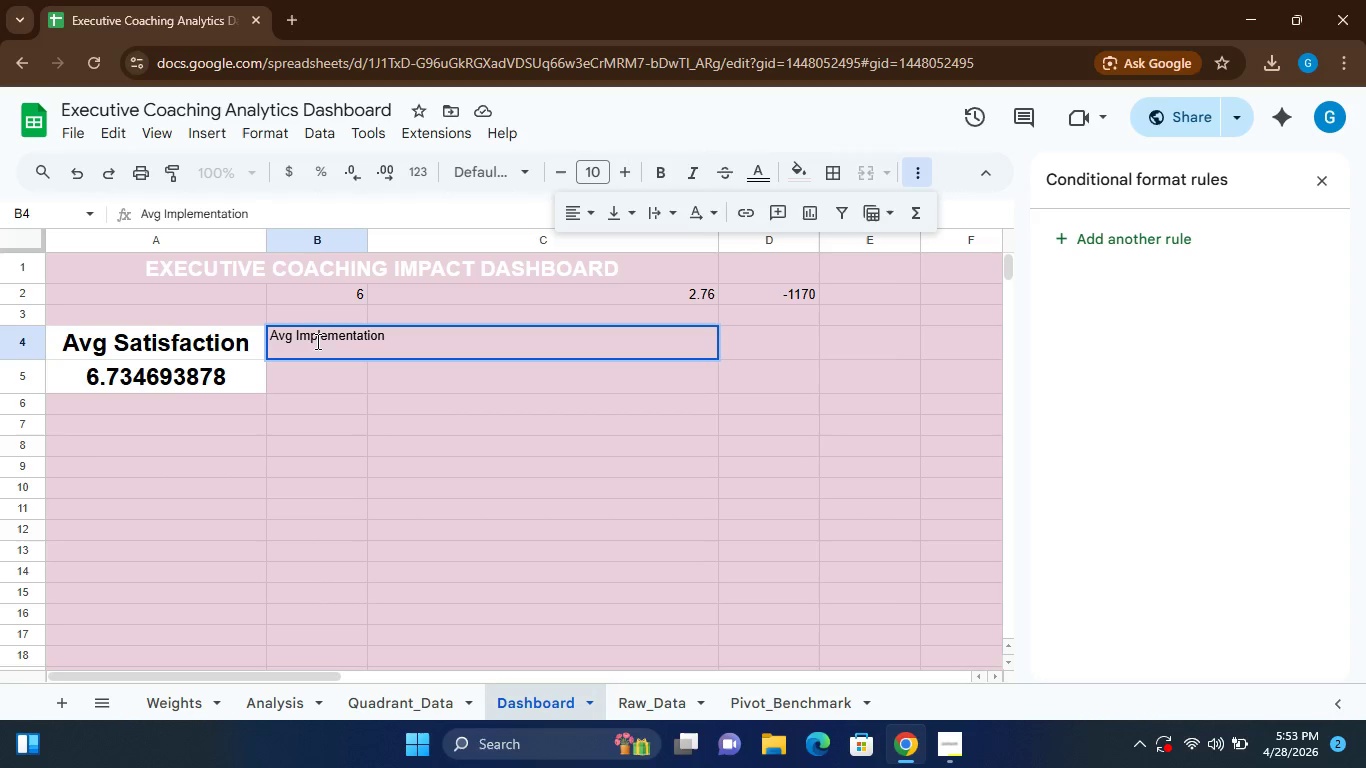 
key(Enter)
 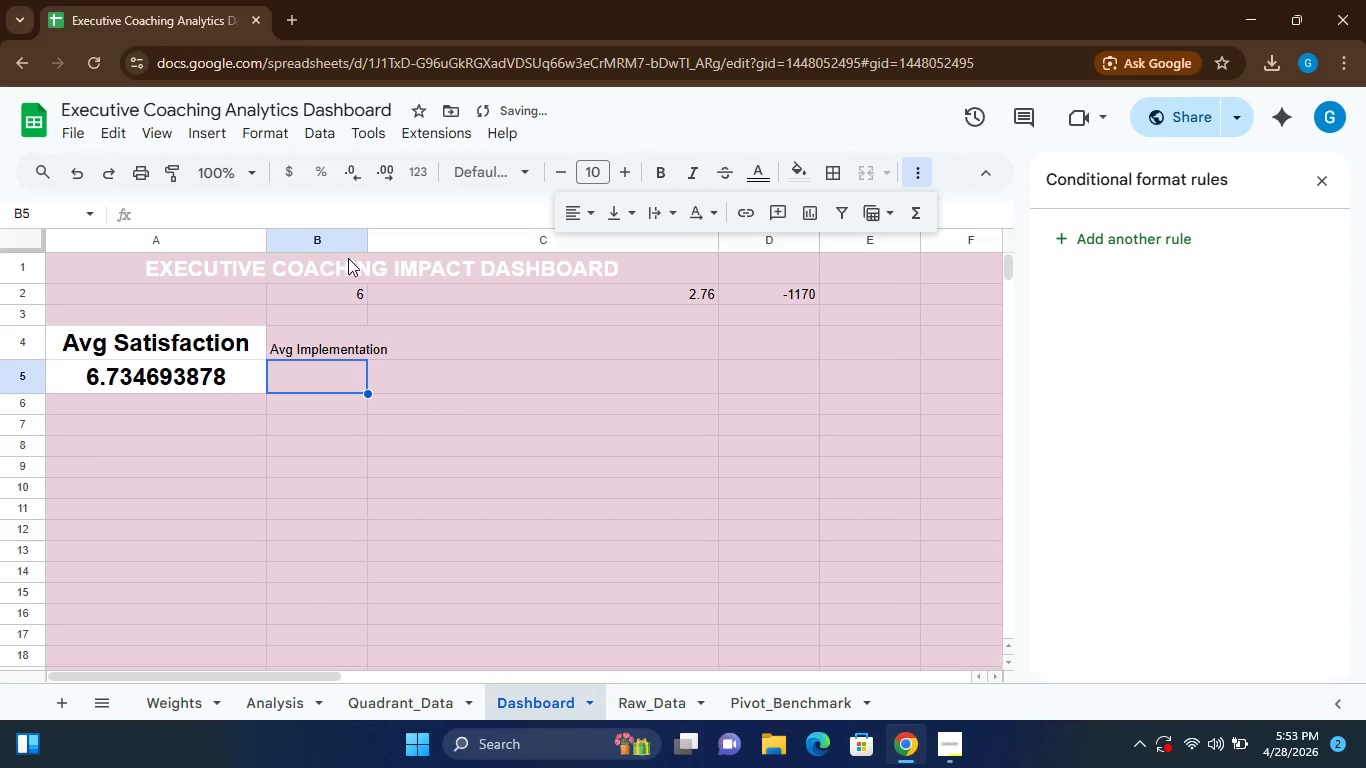 
left_click([328, 291])
 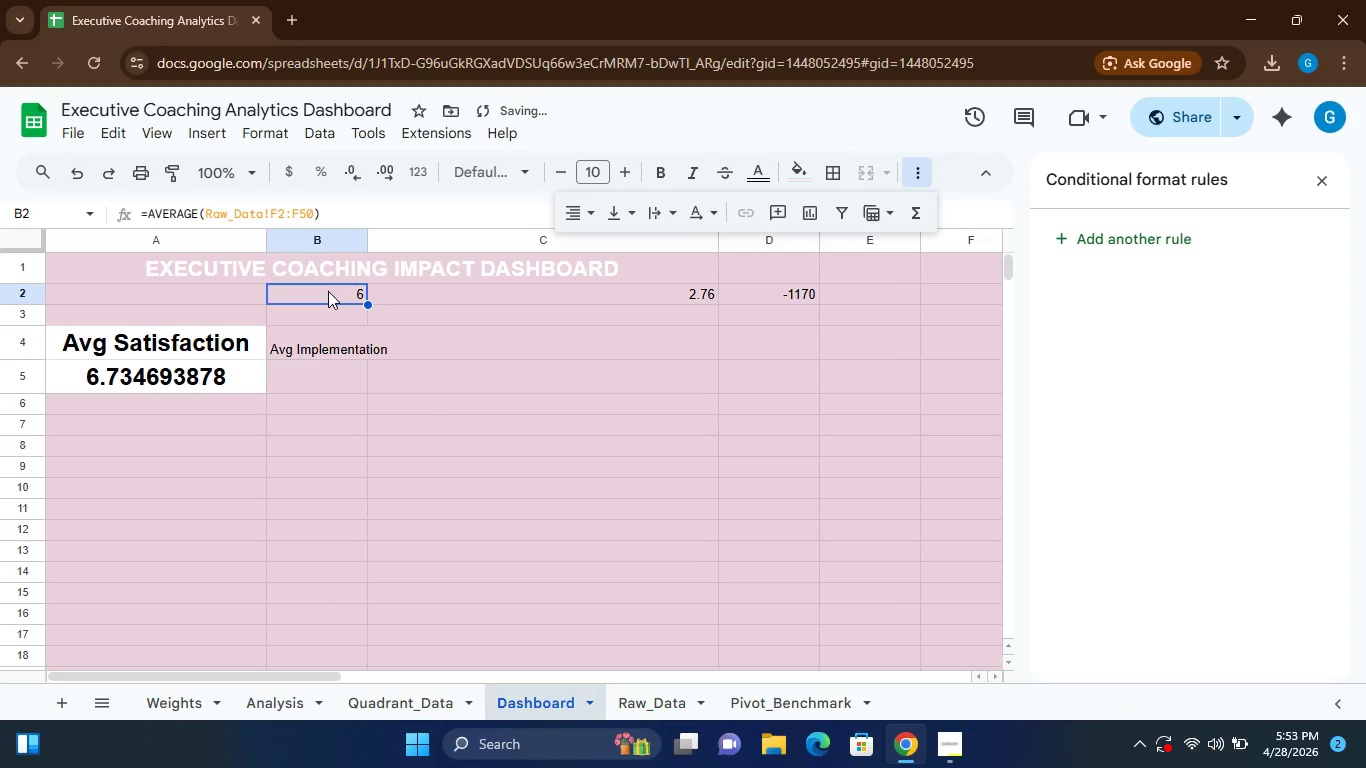 
double_click([328, 291])
 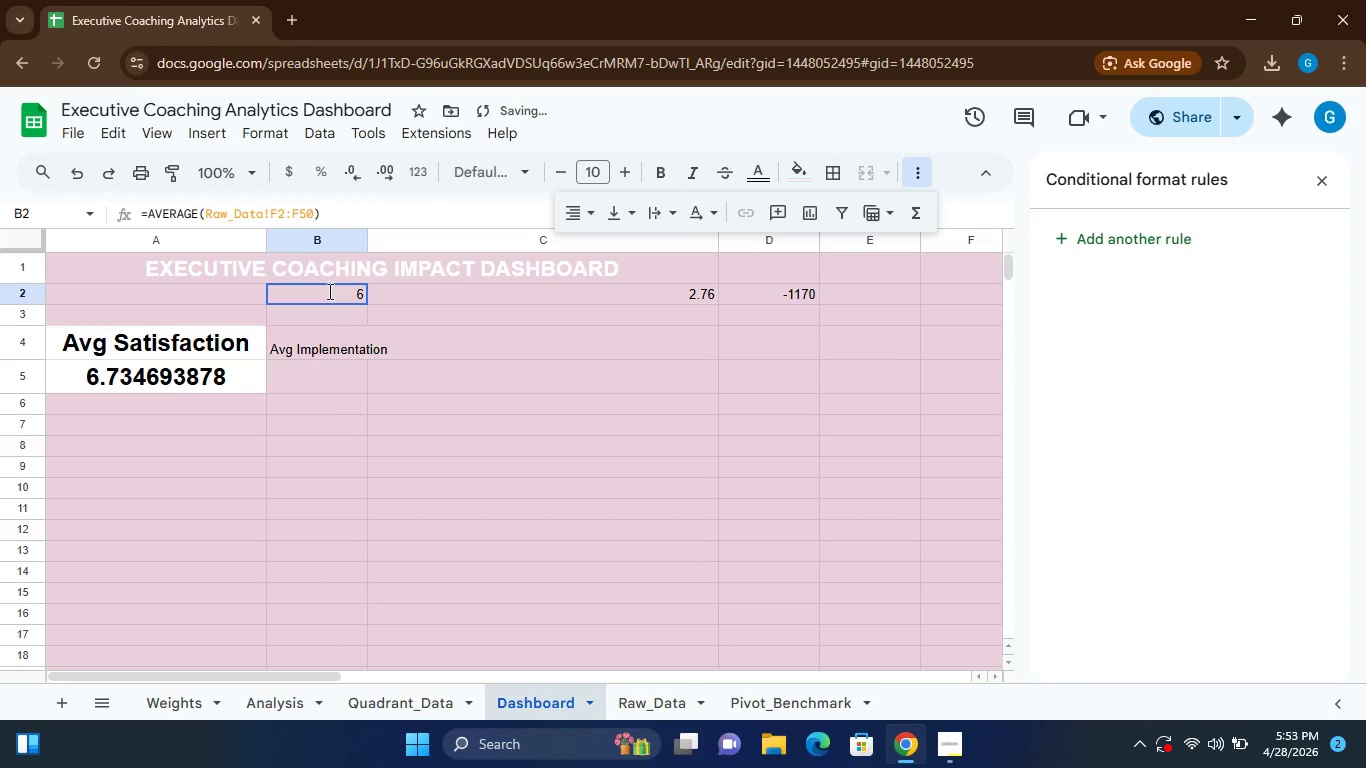 
triple_click([328, 291])
 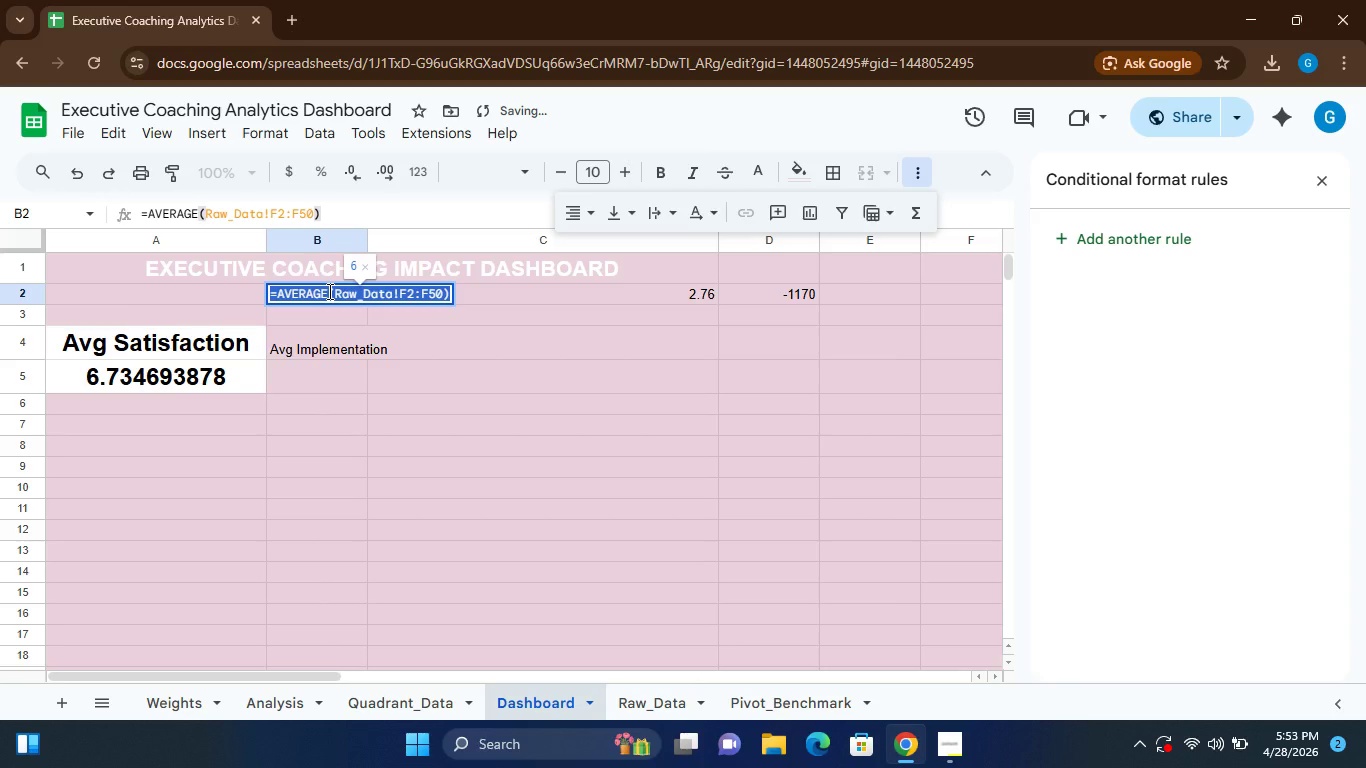 
key(Control+X)
 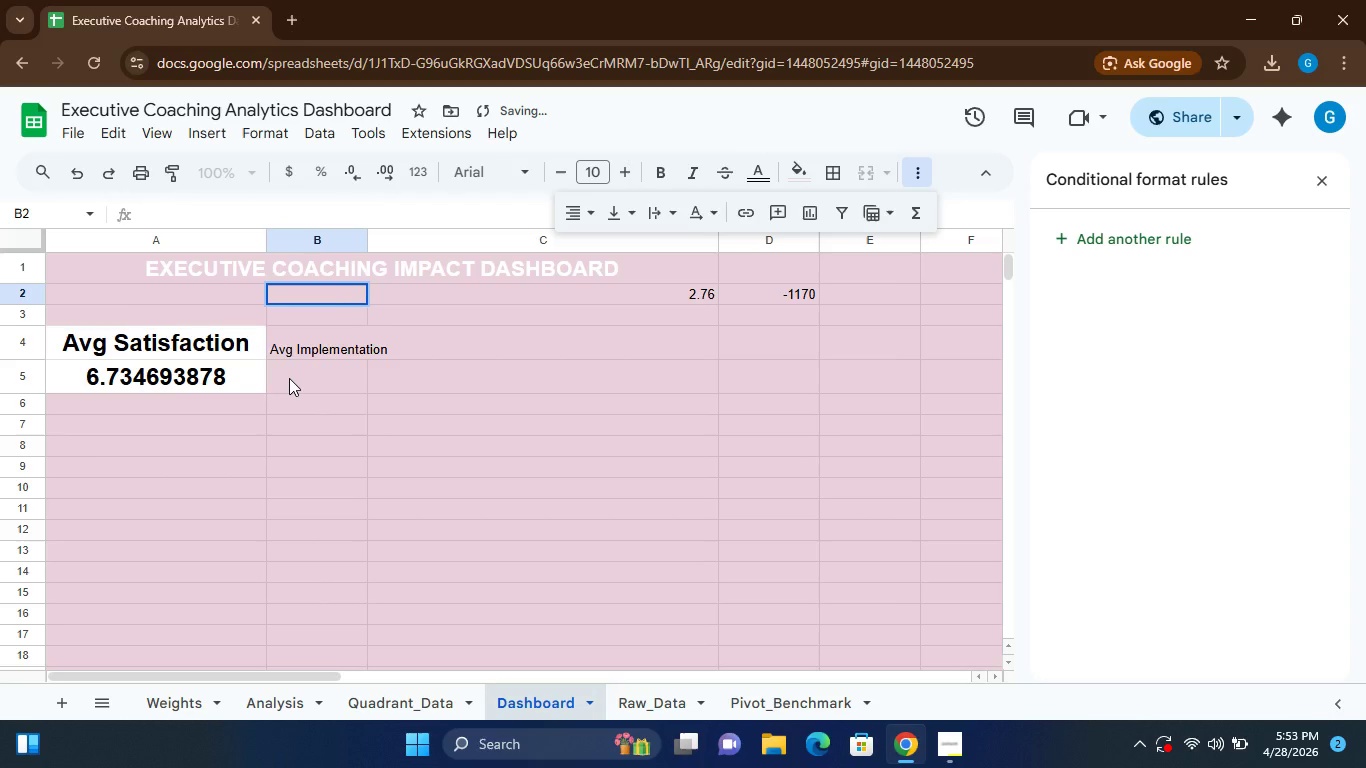 
left_click([289, 378])
 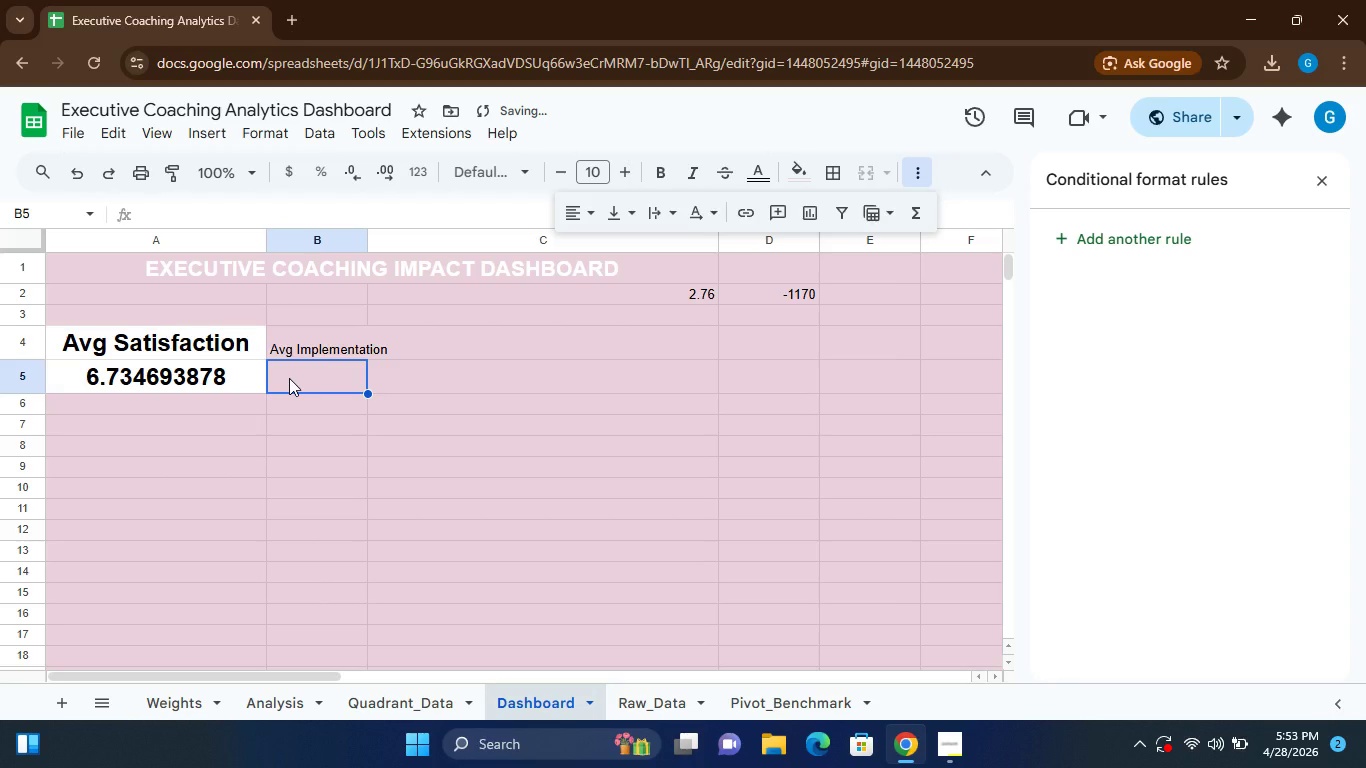 
key(Control+V)
 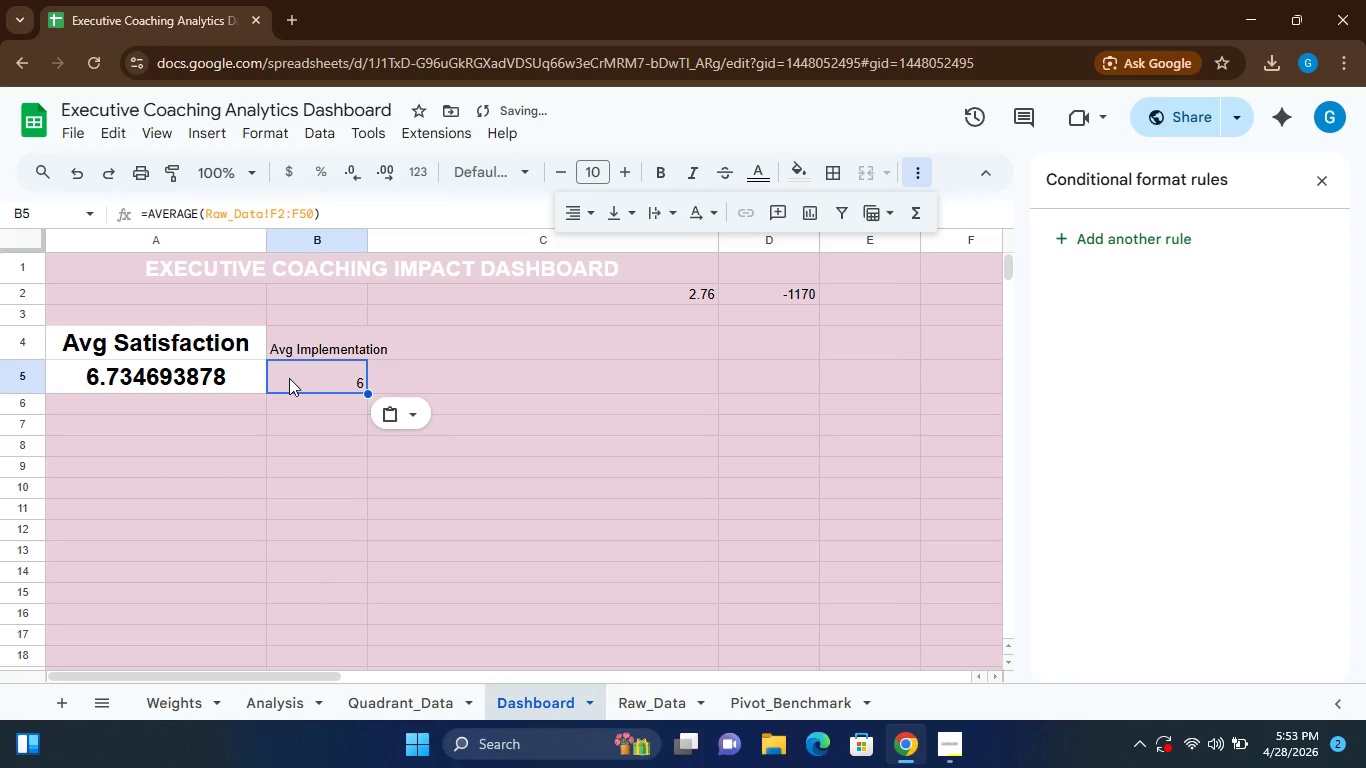 
key(Enter)
 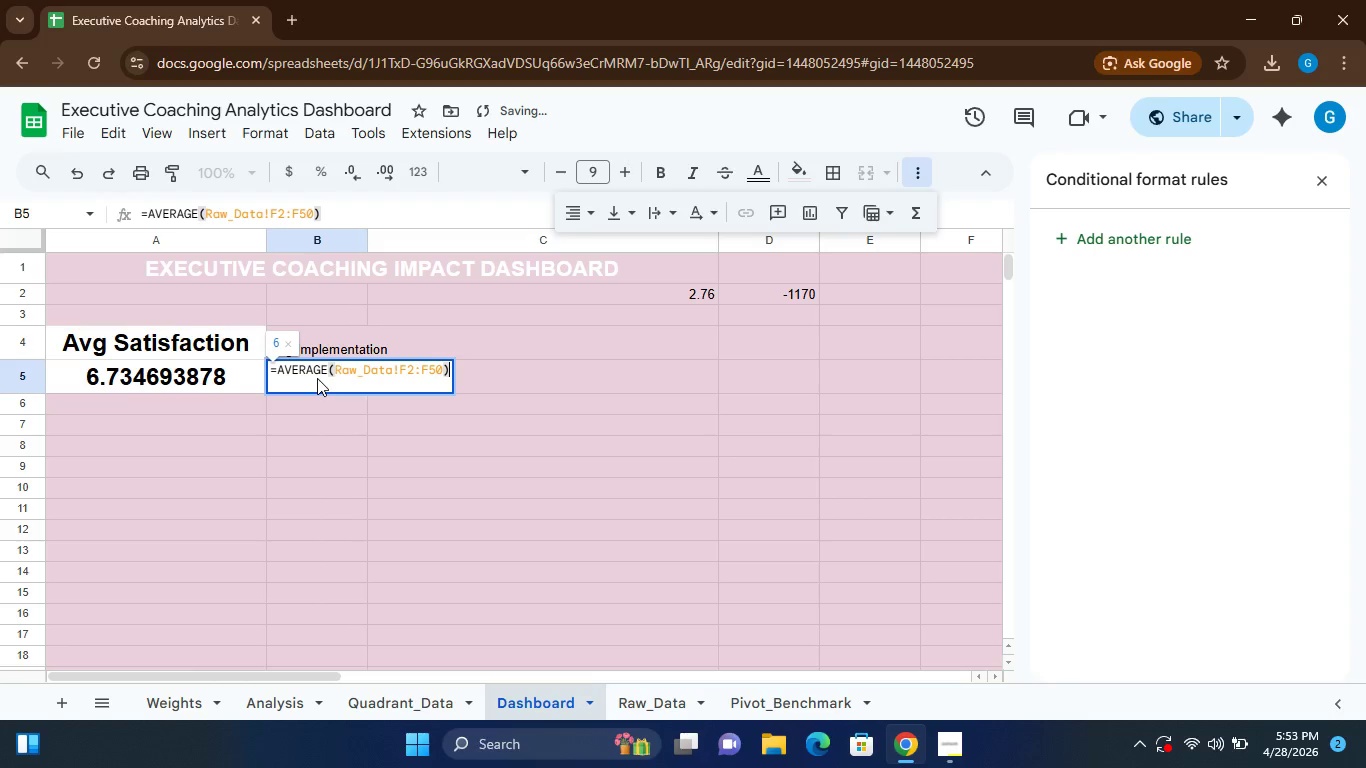 
key(Enter)
 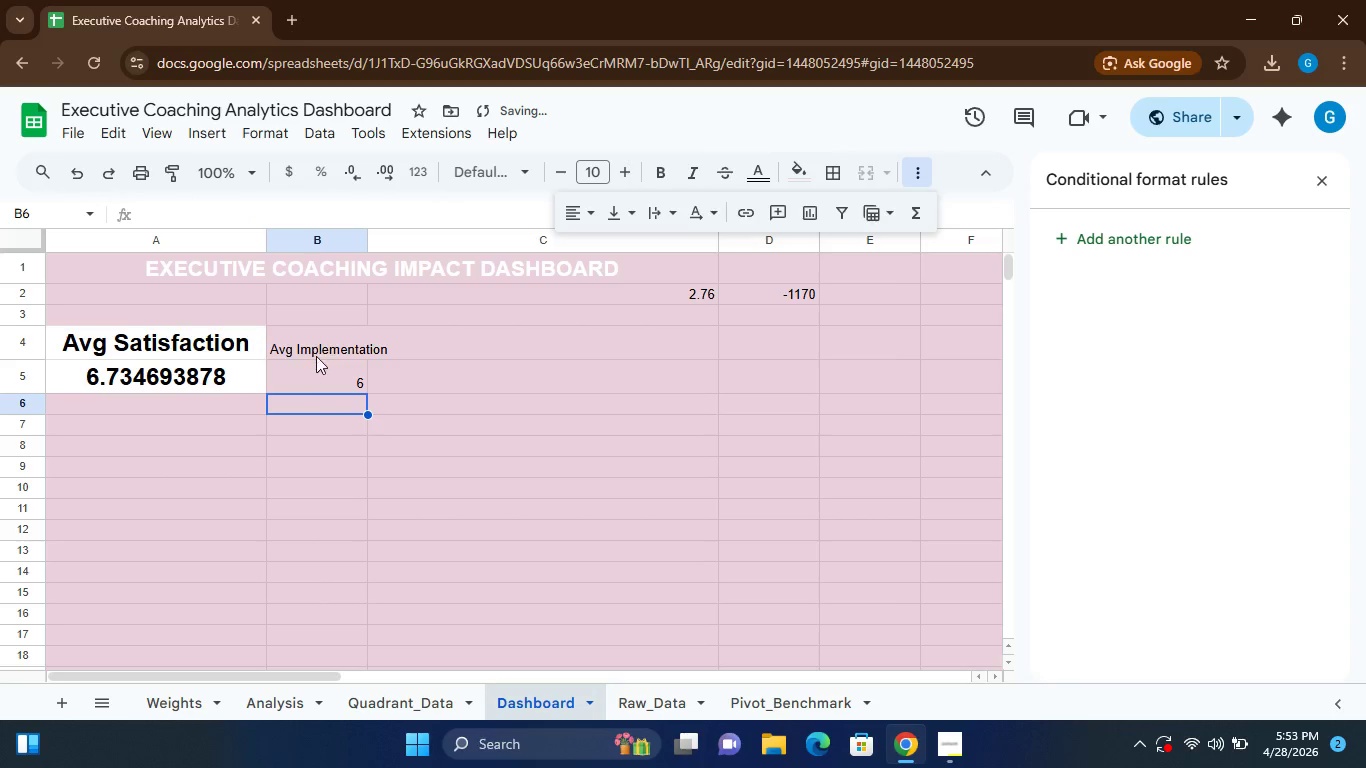 
hold_key(key=ControlLeft, duration=1.44)
left_click([317, 370])
 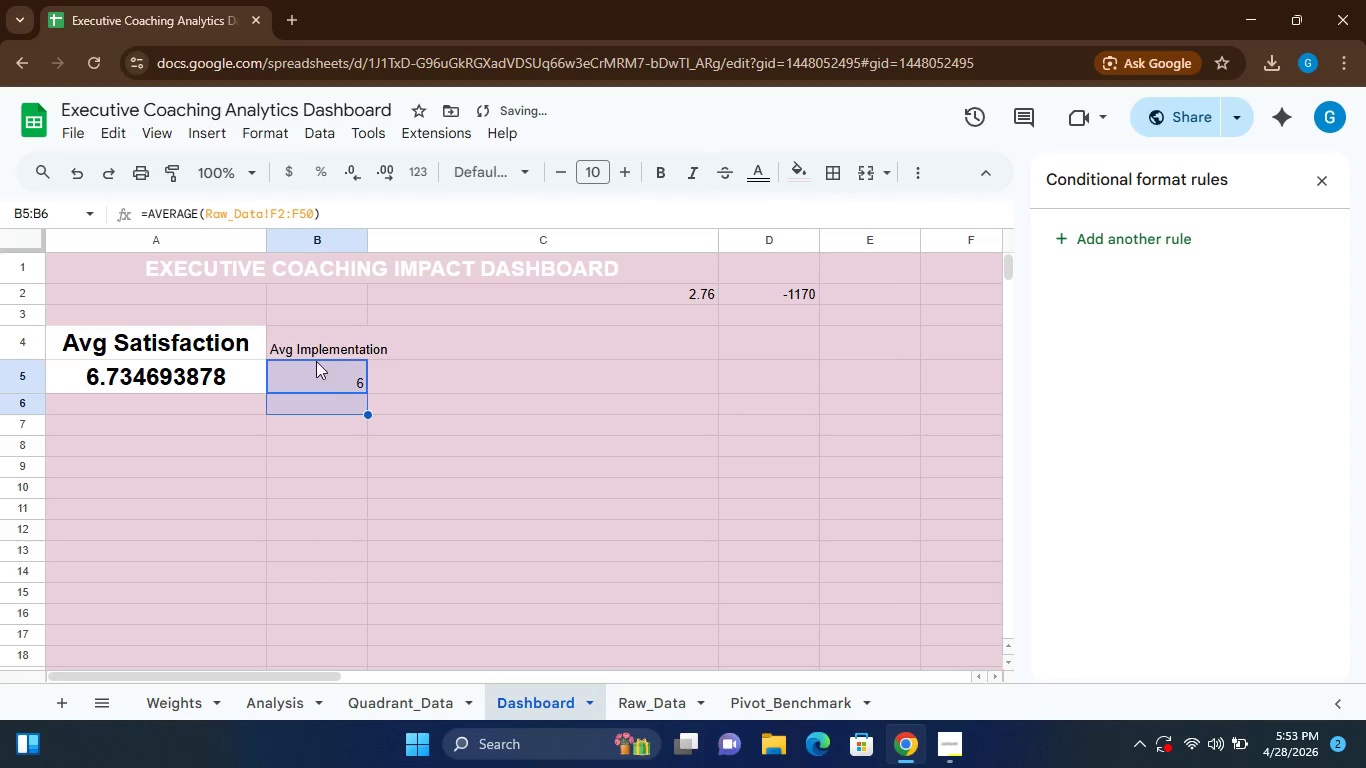 
left_click([316, 361])
 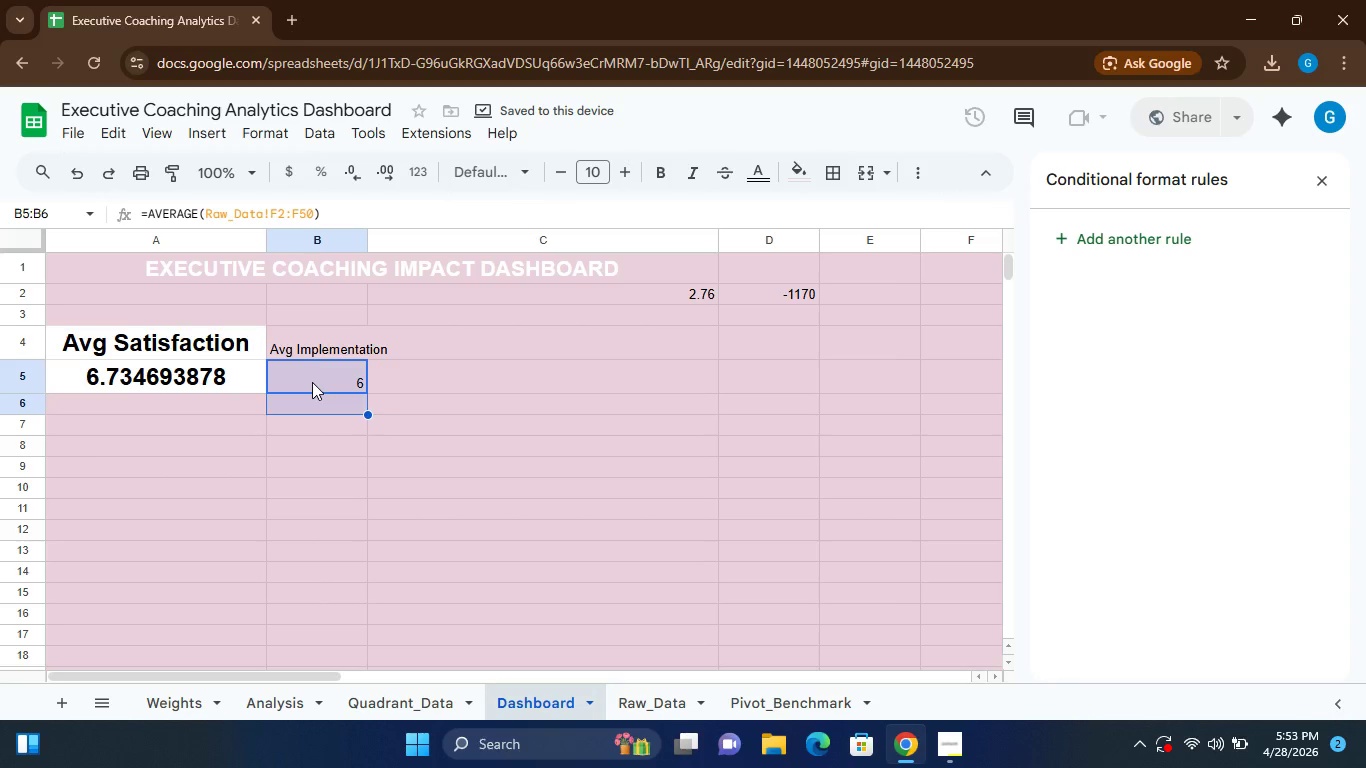 
left_click([312, 382])
 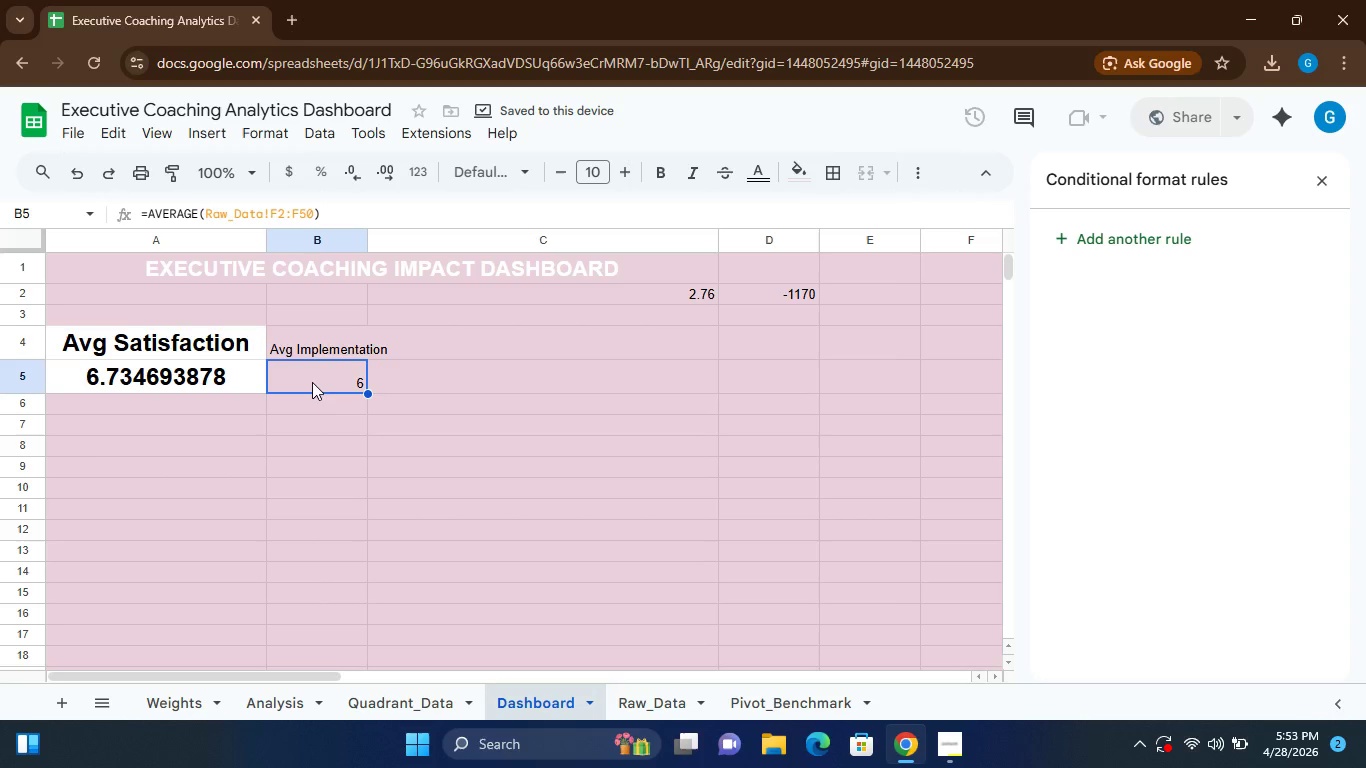 
hold_key(key=ControlLeft, duration=1.5)
left_click([312, 381])
 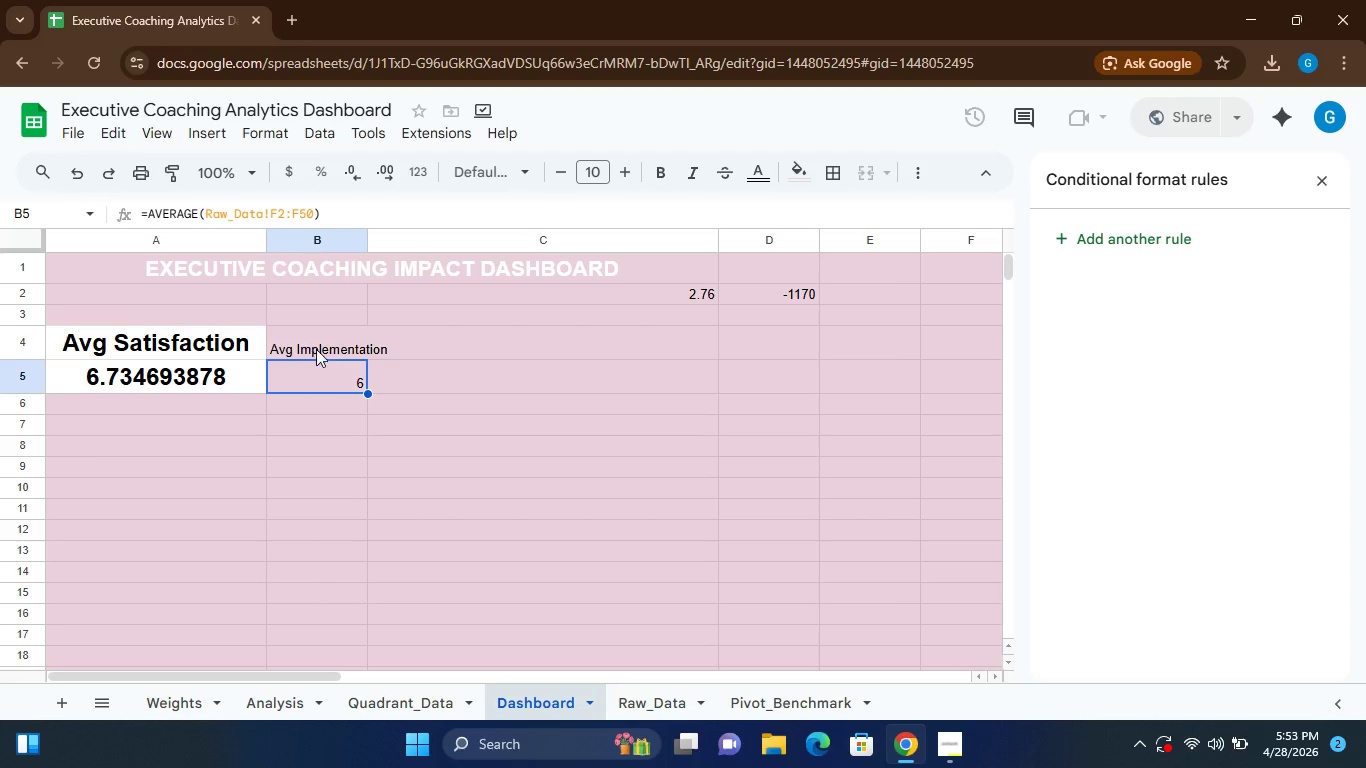 
hold_key(key=ControlLeft, duration=0.61)
left_click([316, 349])
 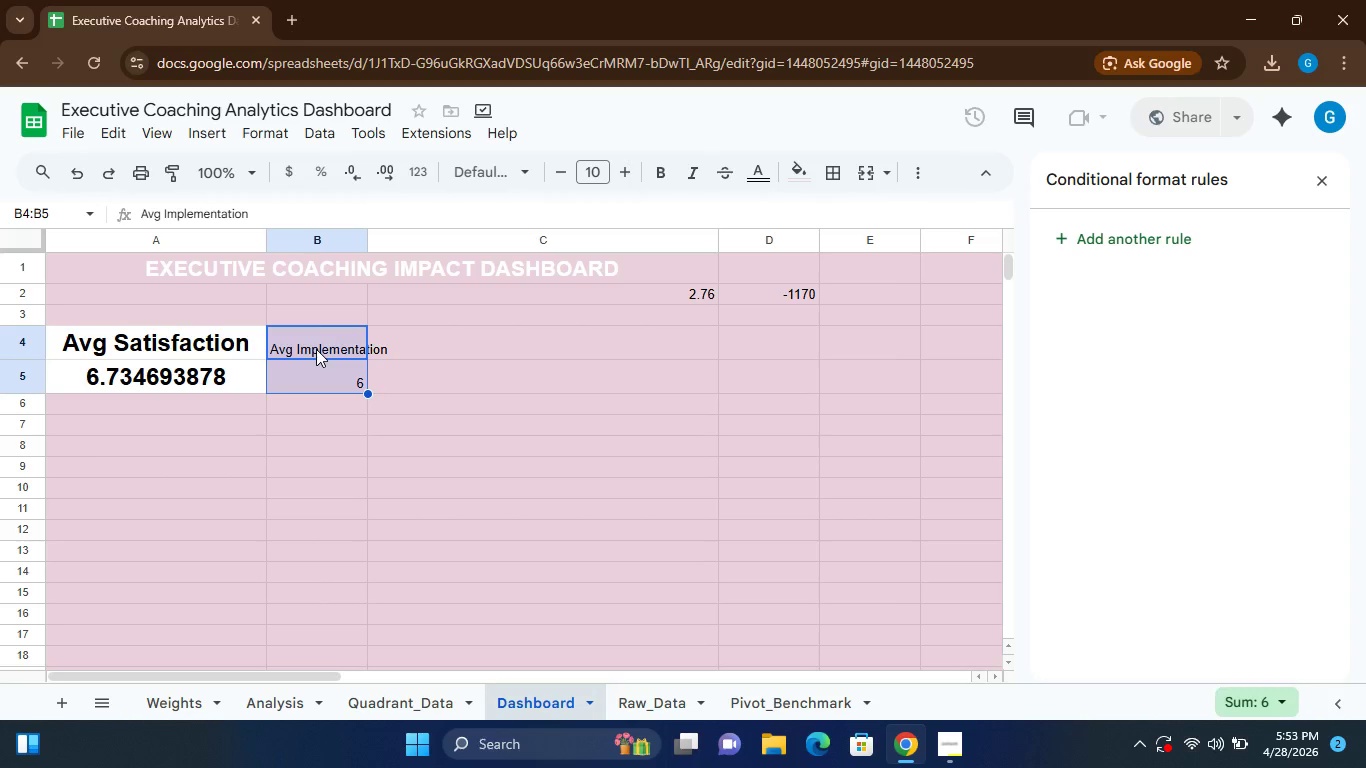 
hold_key(key=ControlLeft, duration=1.58)
 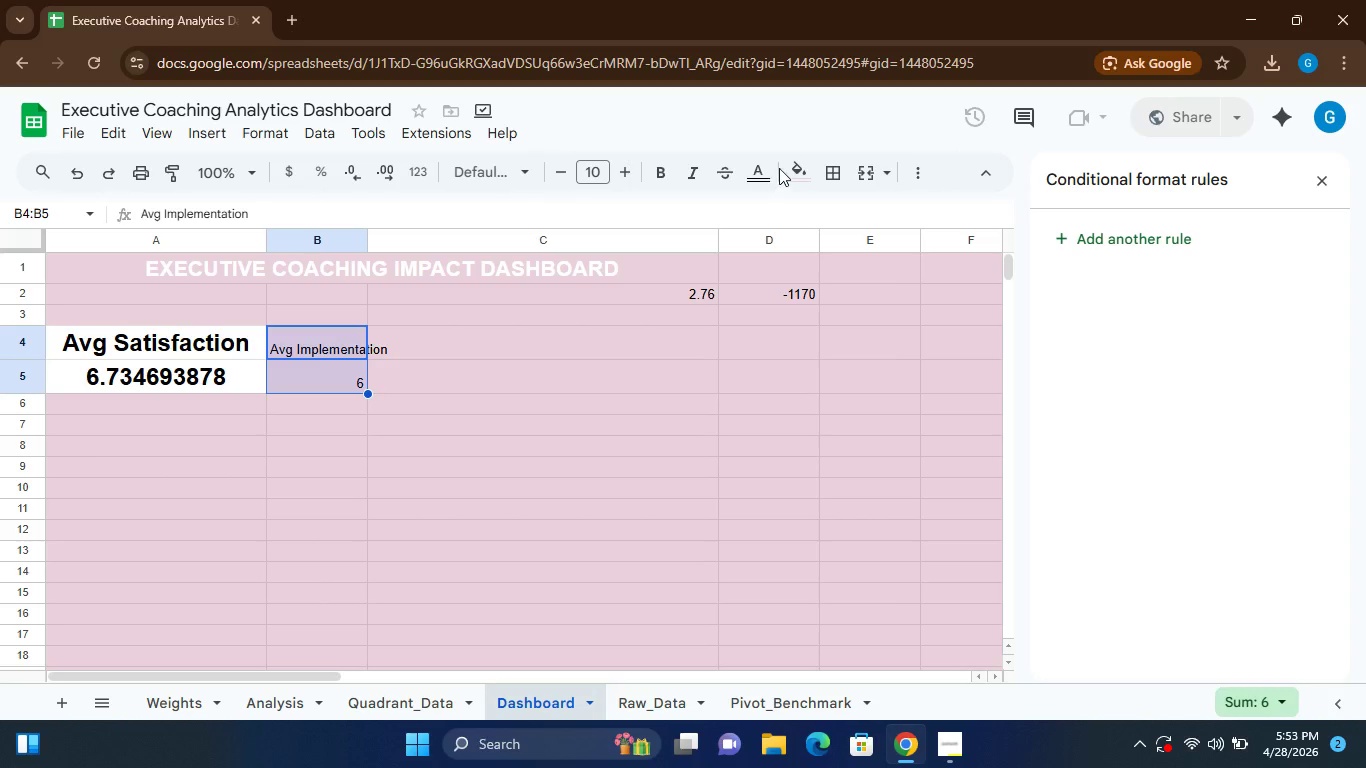 
left_click([796, 166])
 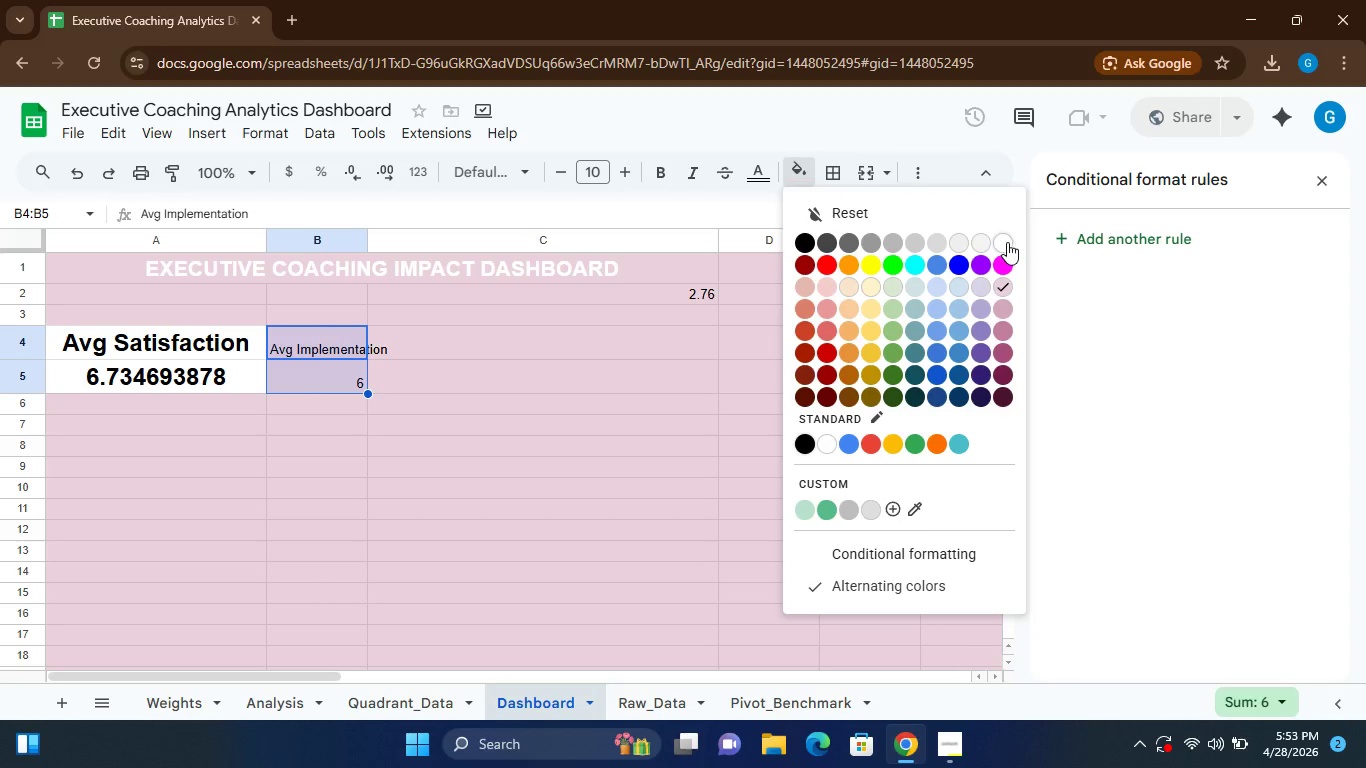 
left_click([1007, 242])
 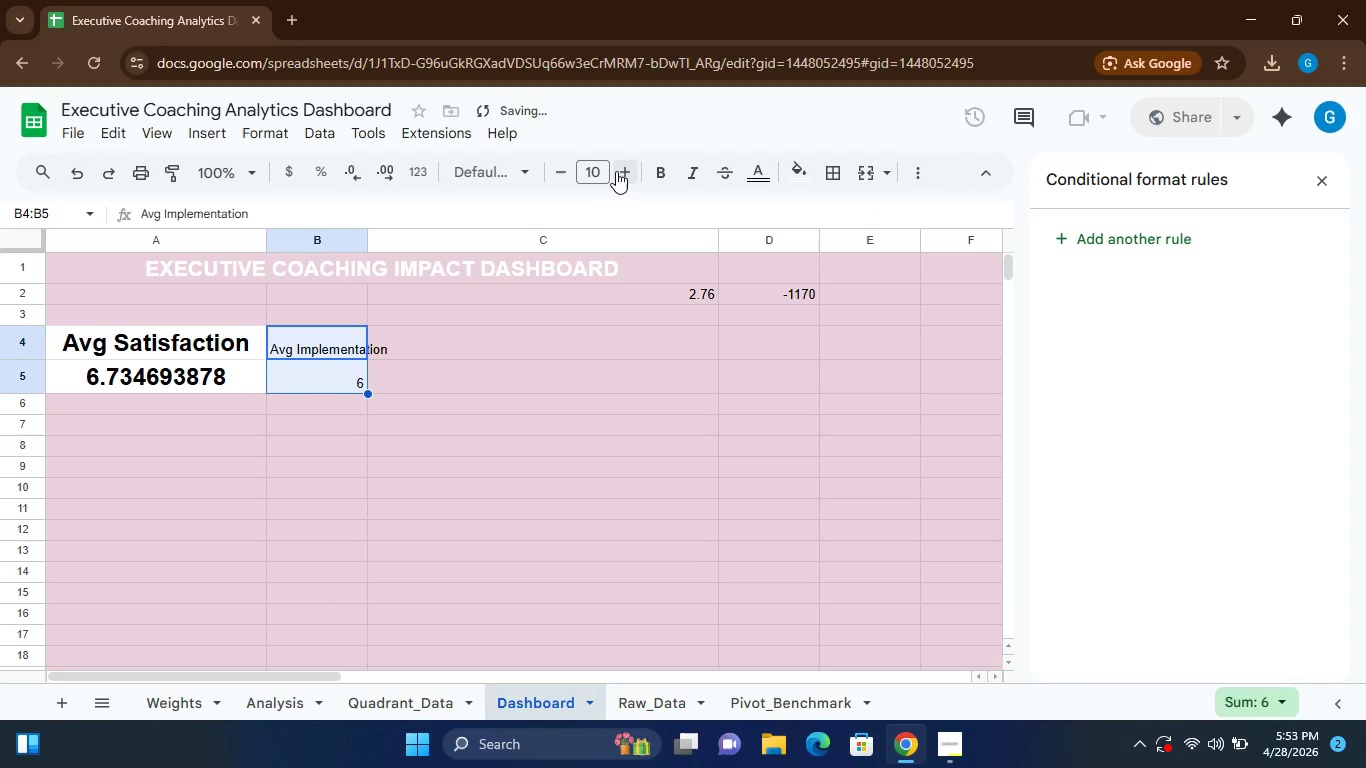 
left_click([622, 171])
 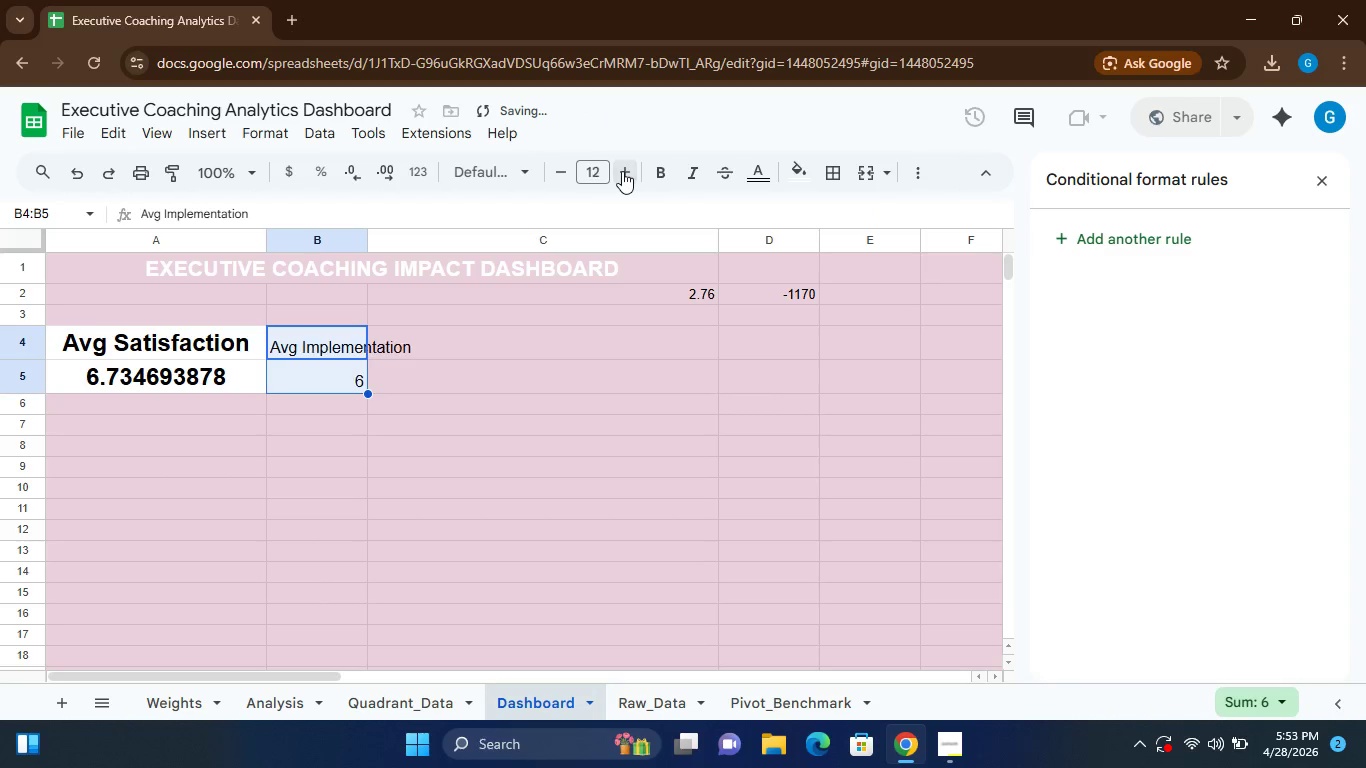 
double_click([622, 171])
 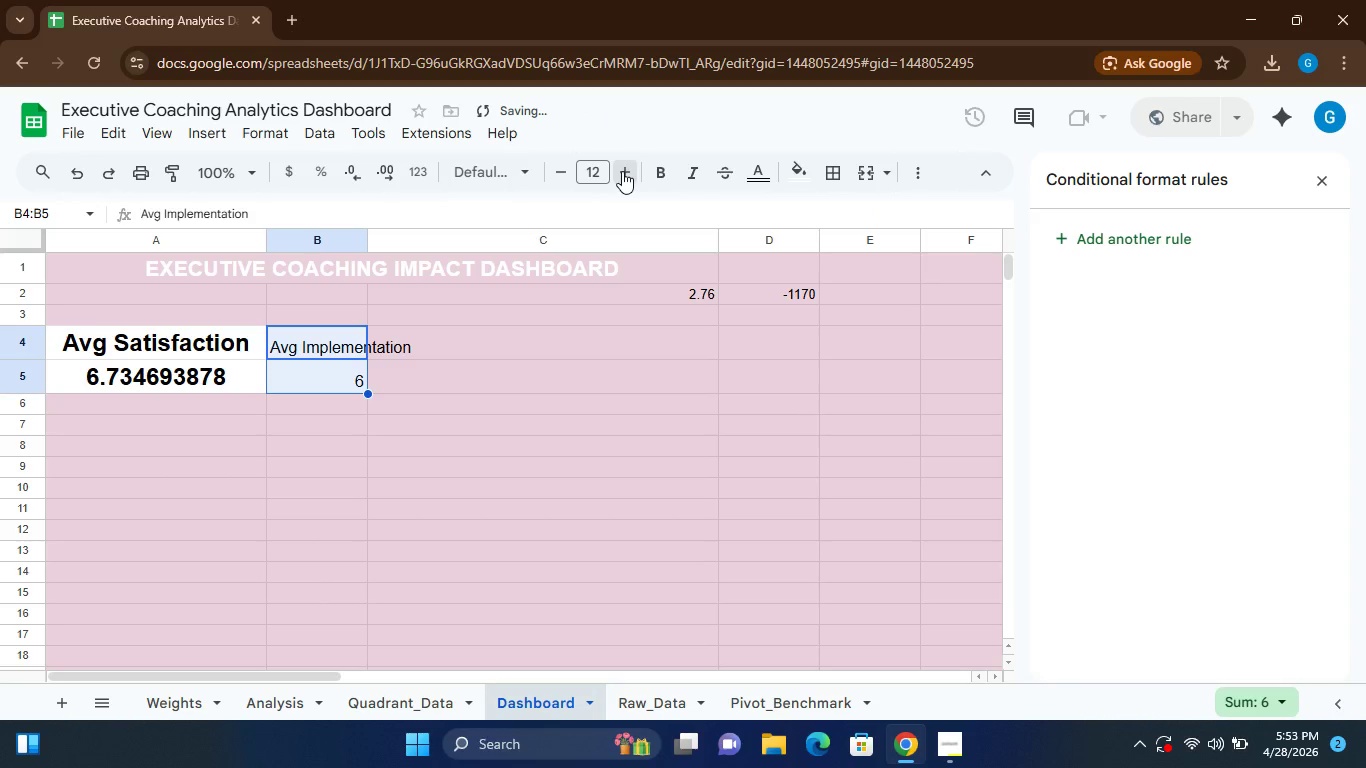 
triple_click([622, 171])
 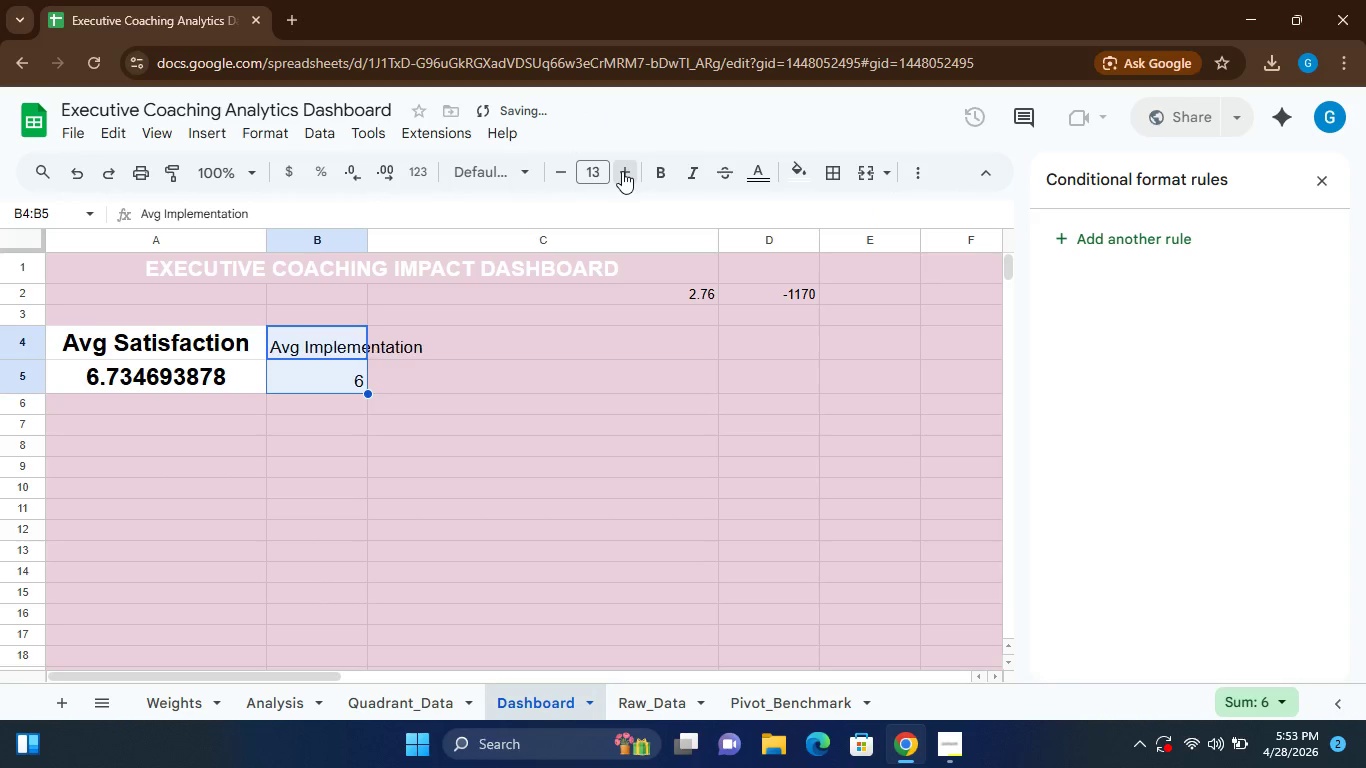 
triple_click([622, 171])
 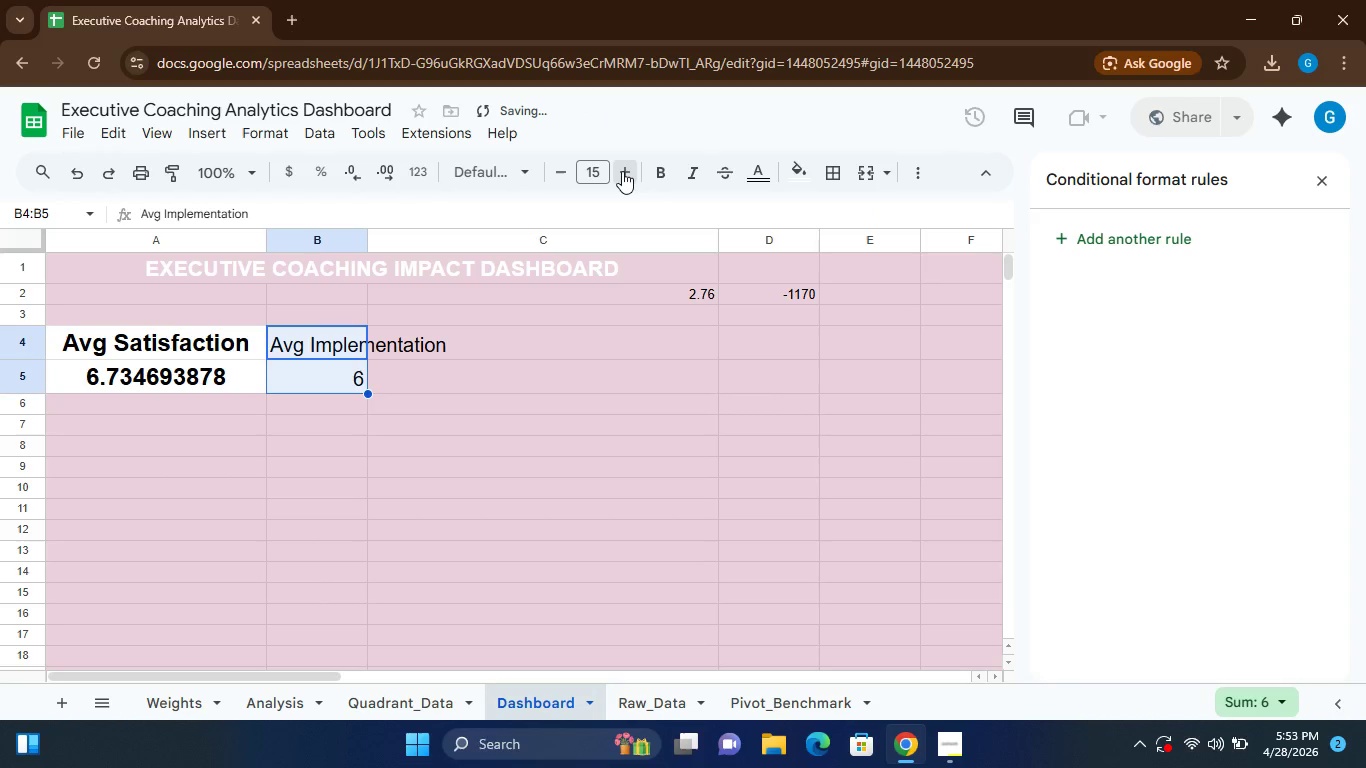 
triple_click([622, 171])
 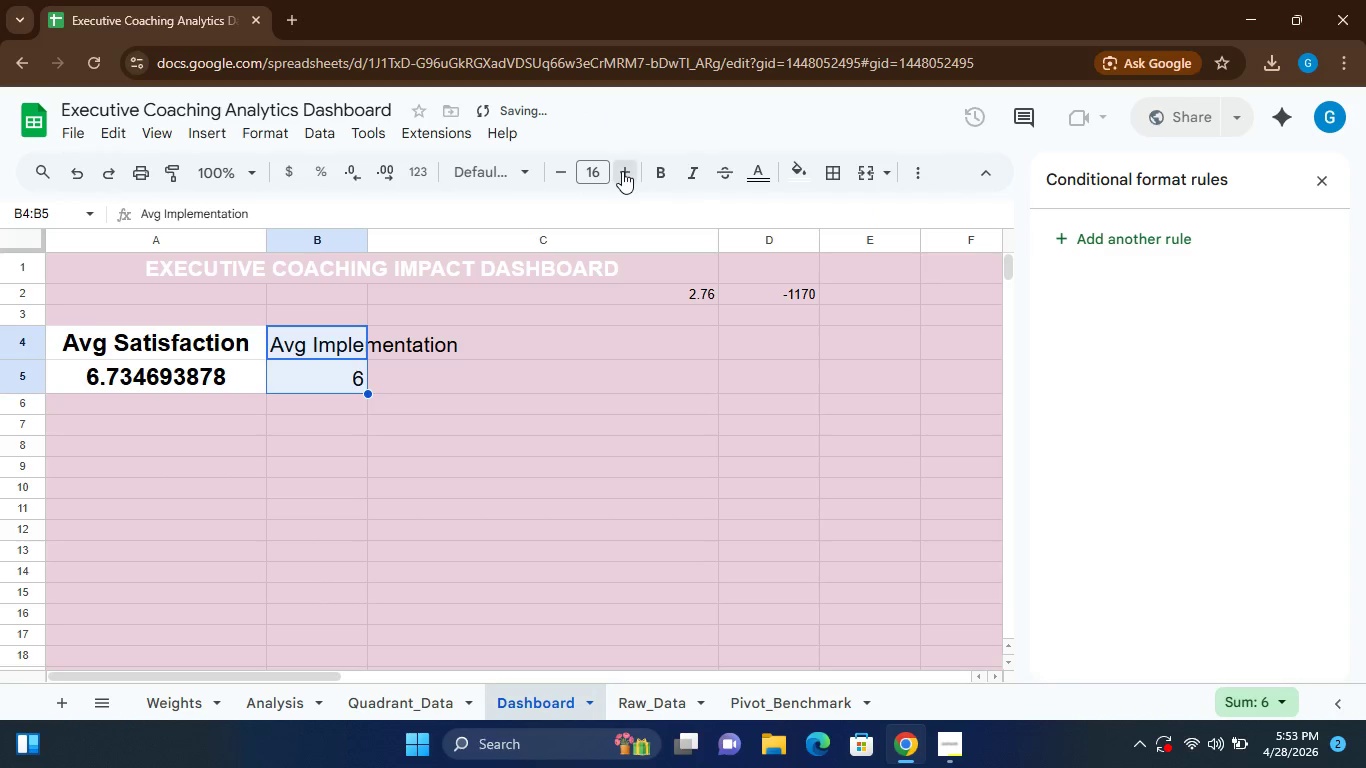 
left_click([622, 171])
 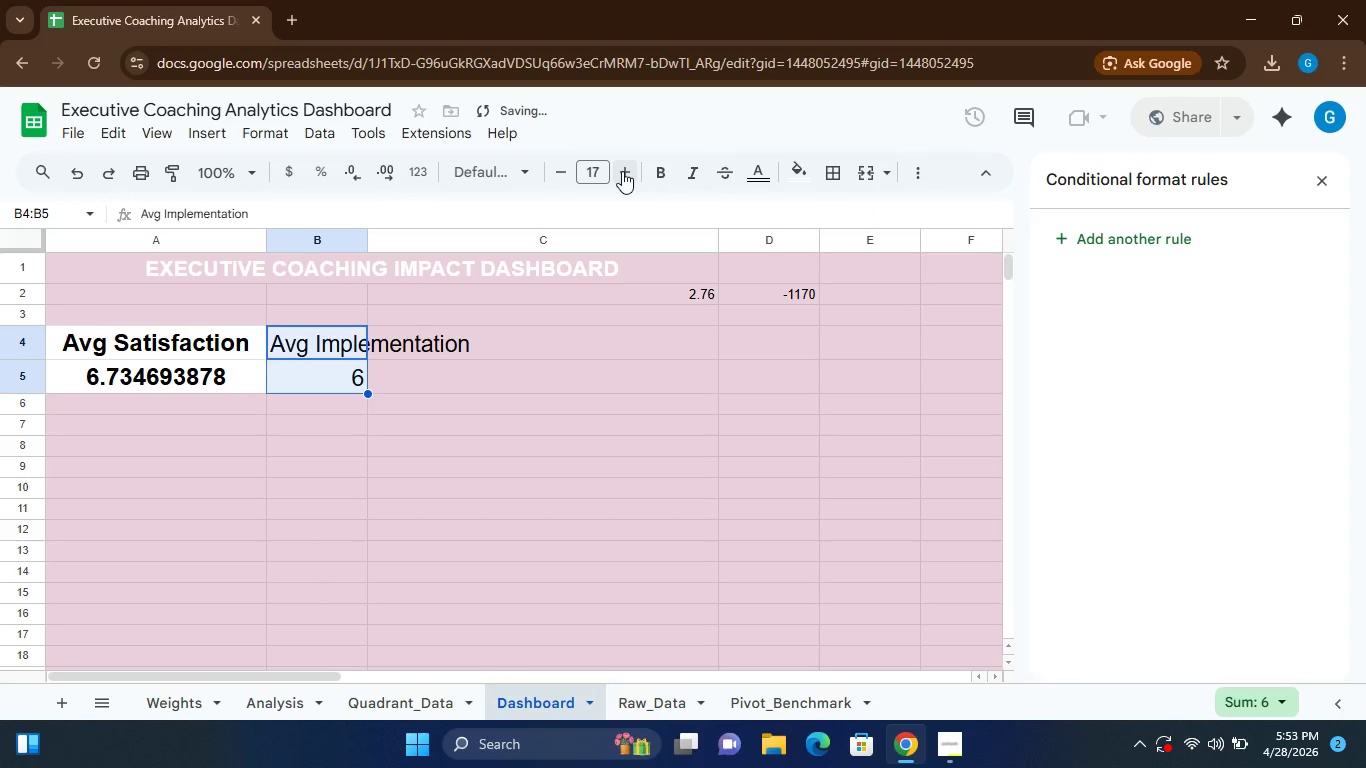 
left_click([622, 171])
 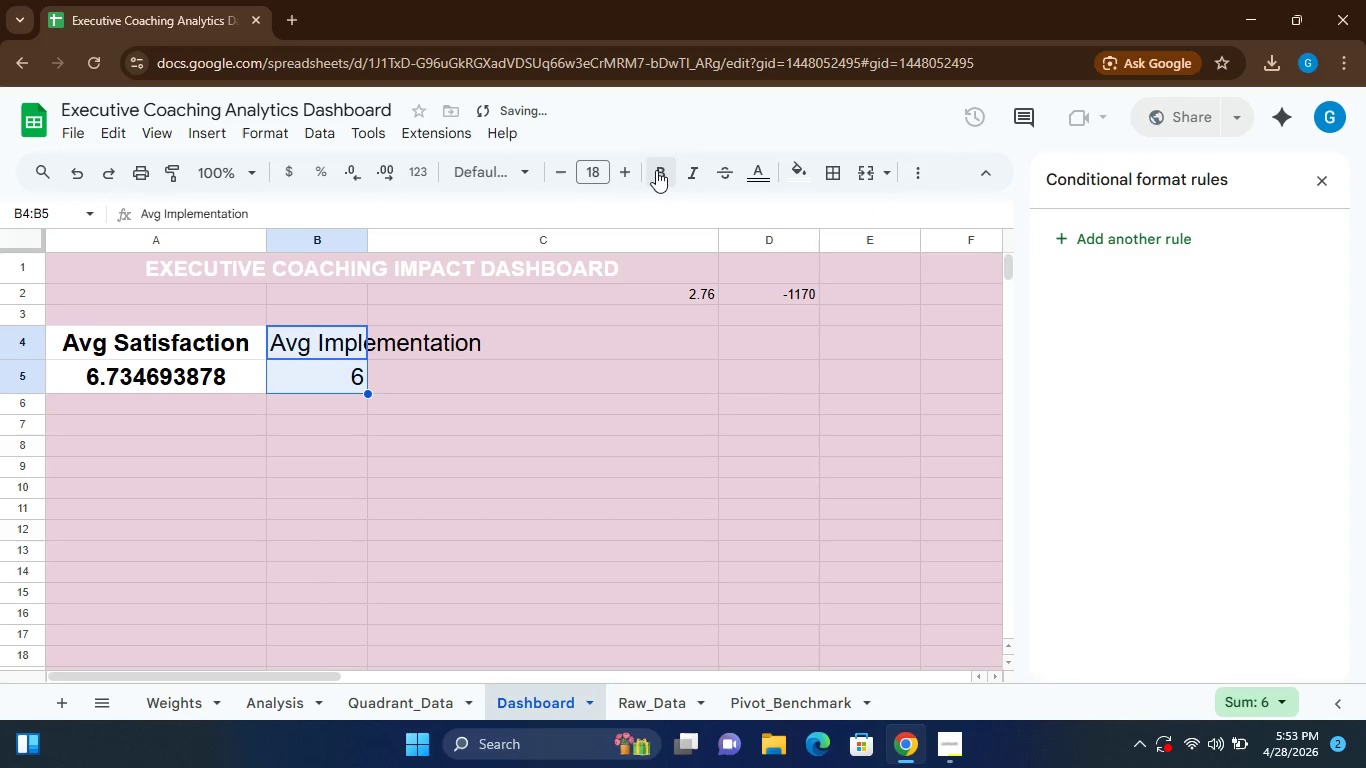 
left_click([663, 172])
 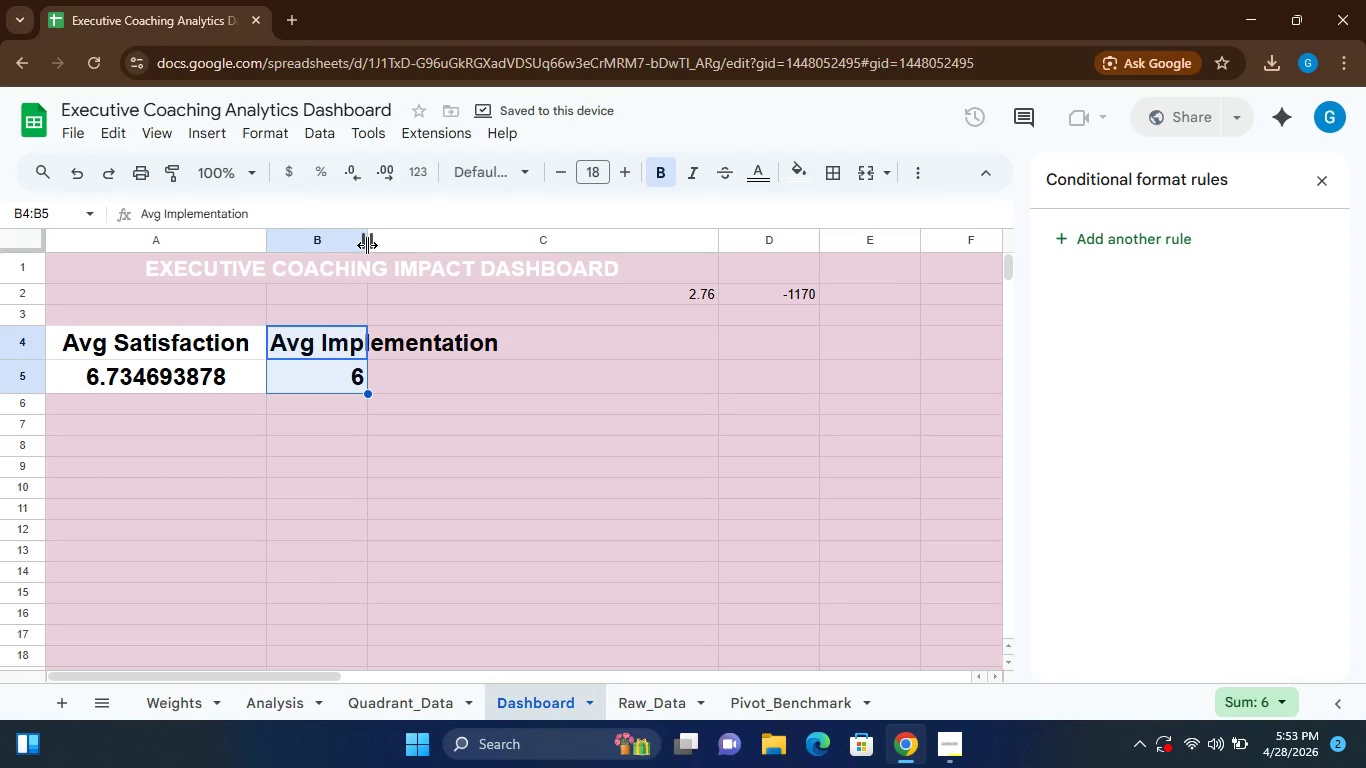 
wait(8.45)
 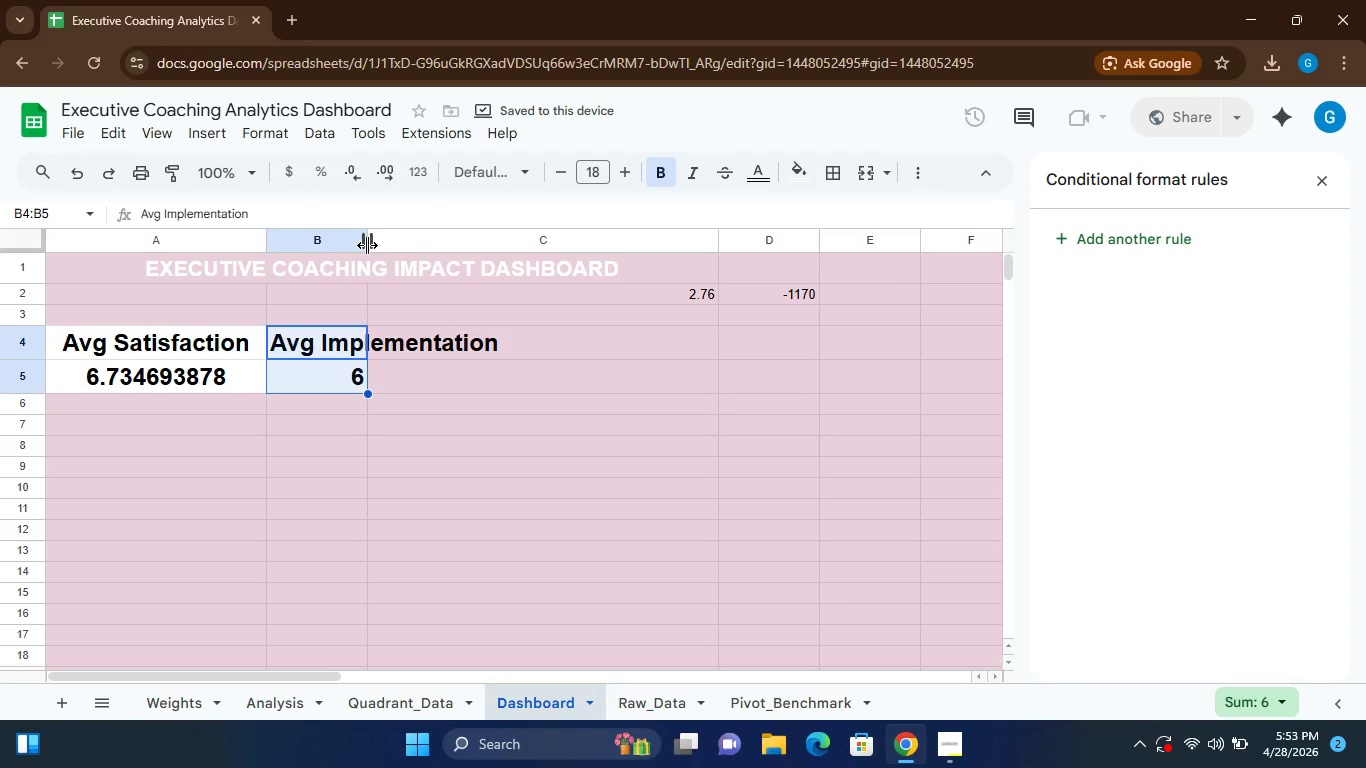 
left_click_drag(start_coordinate=[368, 240], to_coordinate=[512, 252])
 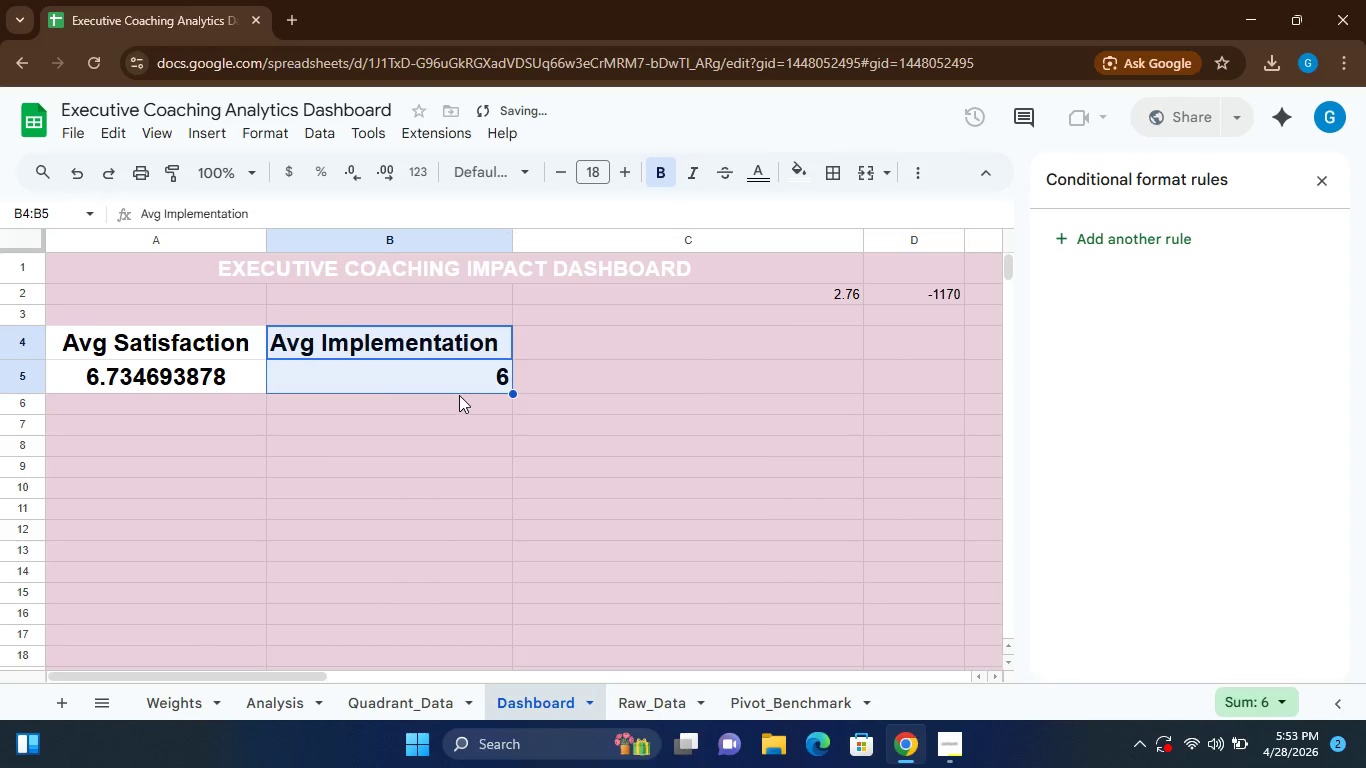 
left_click([454, 417])
 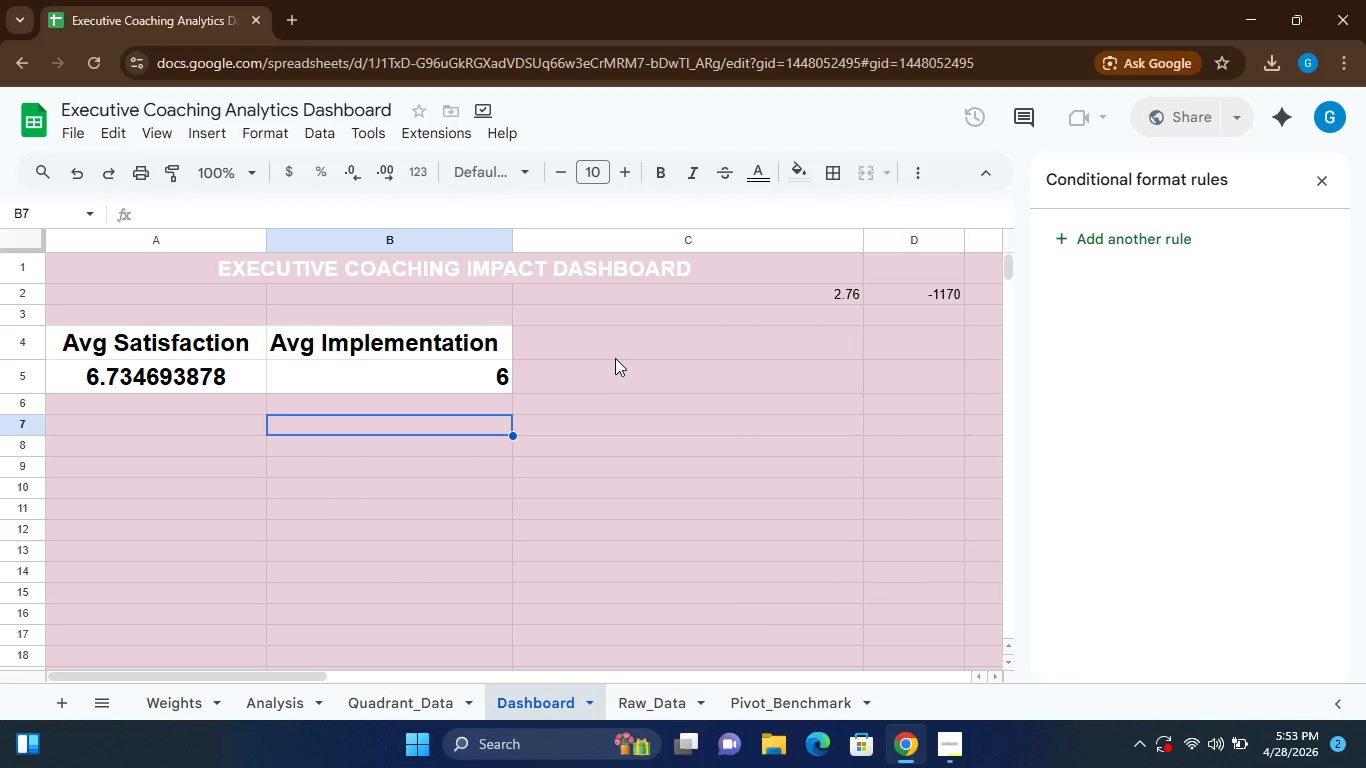 
left_click([568, 338])
 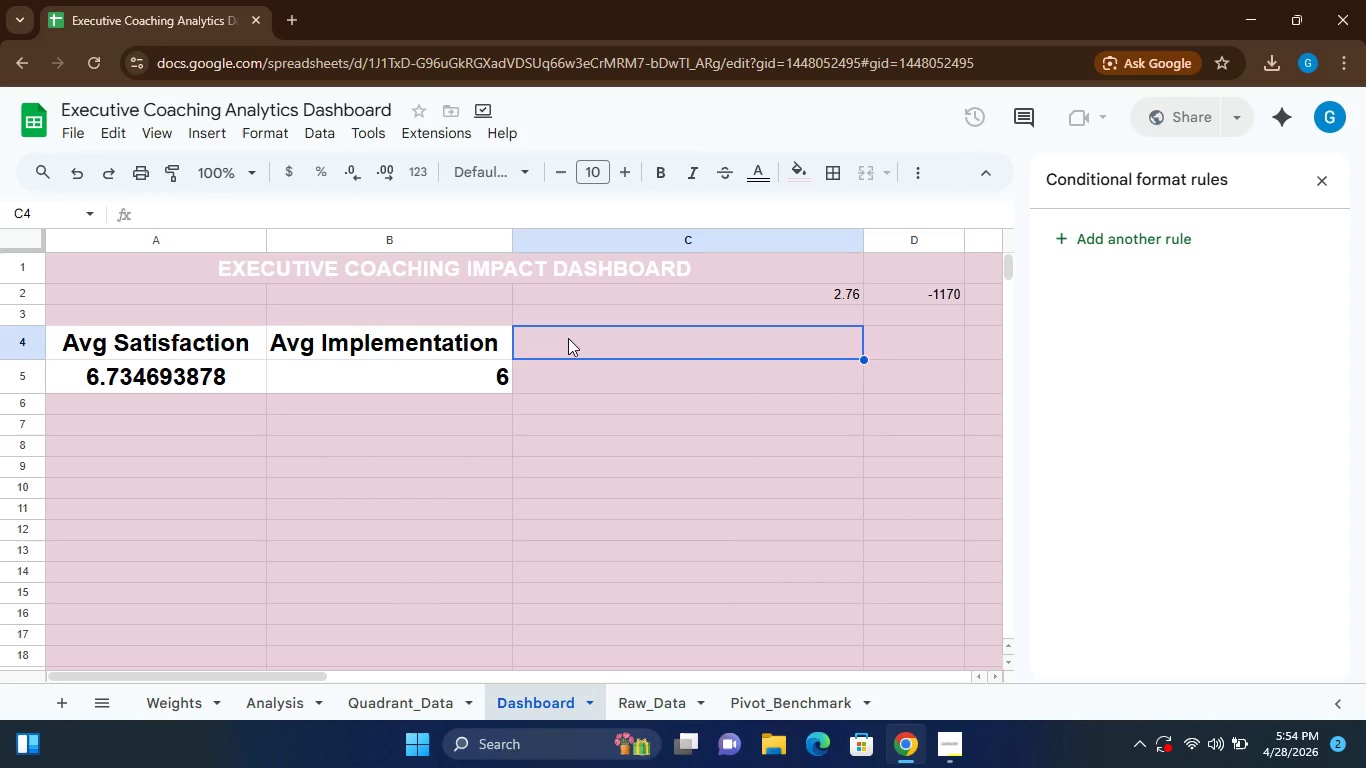 
type(Avg Confidence Lift)
 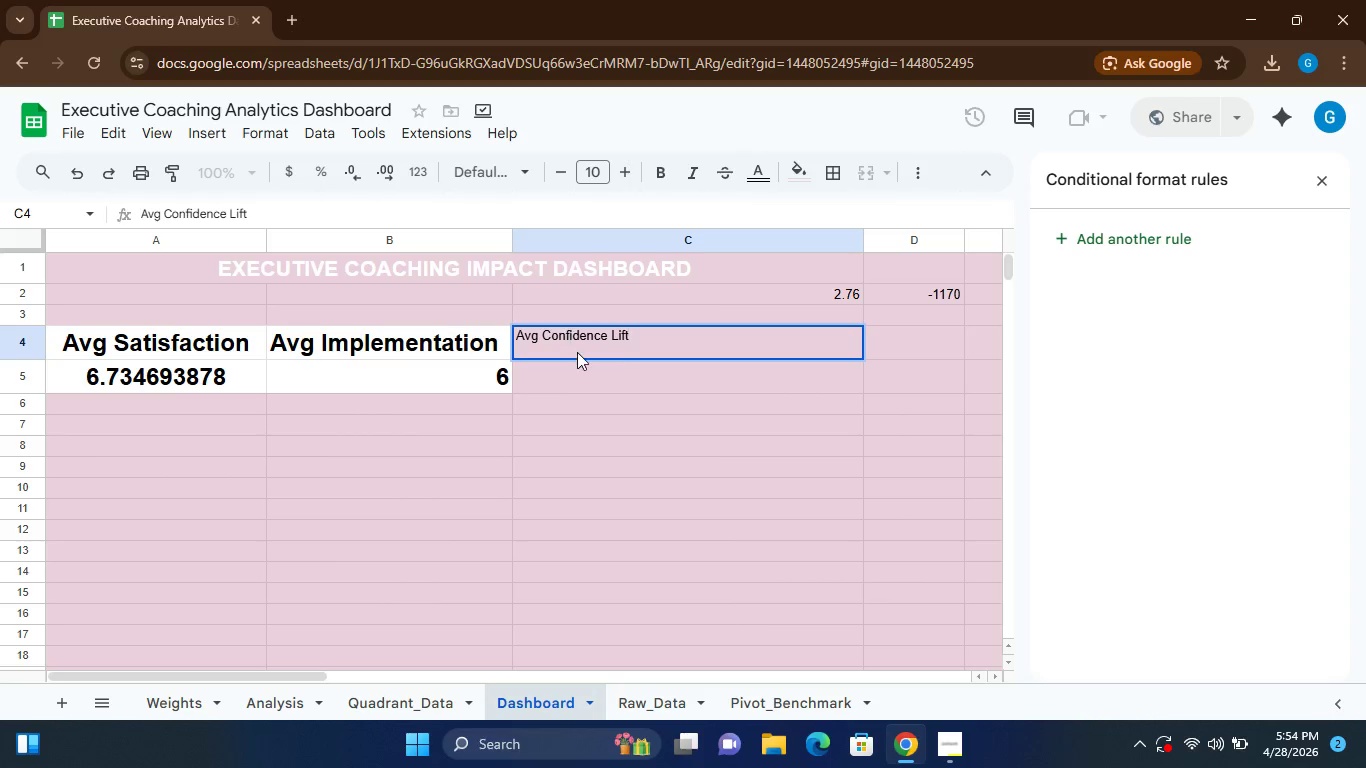 
key(Enter)
 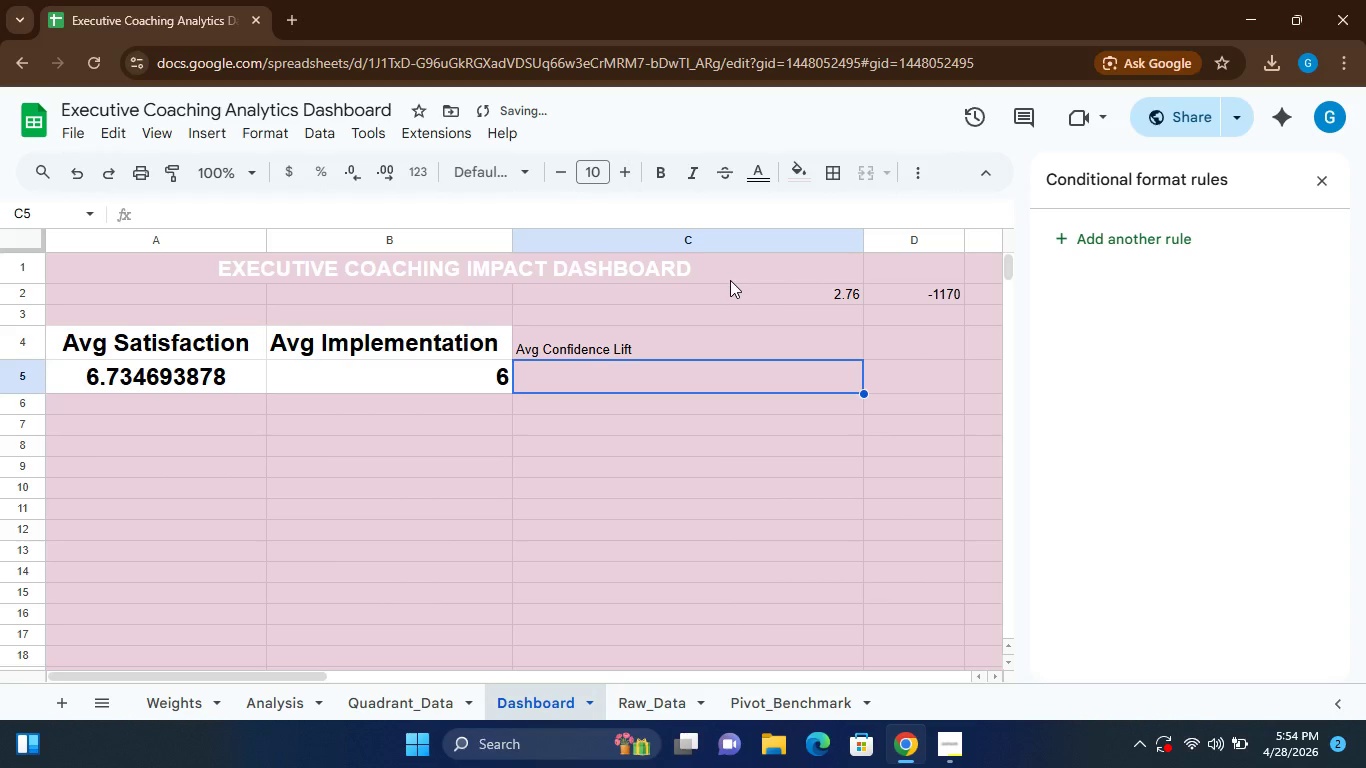 
left_click([722, 282])
 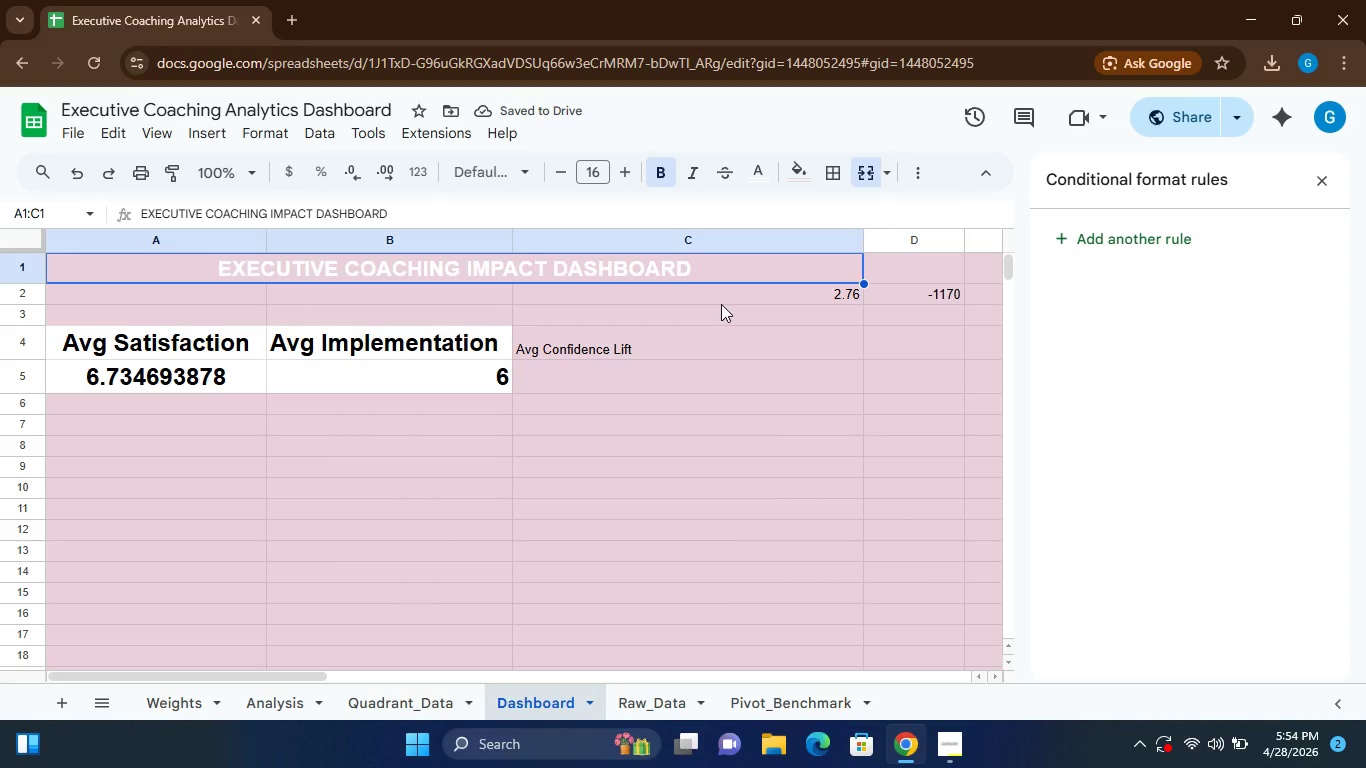 
left_click([721, 304])
 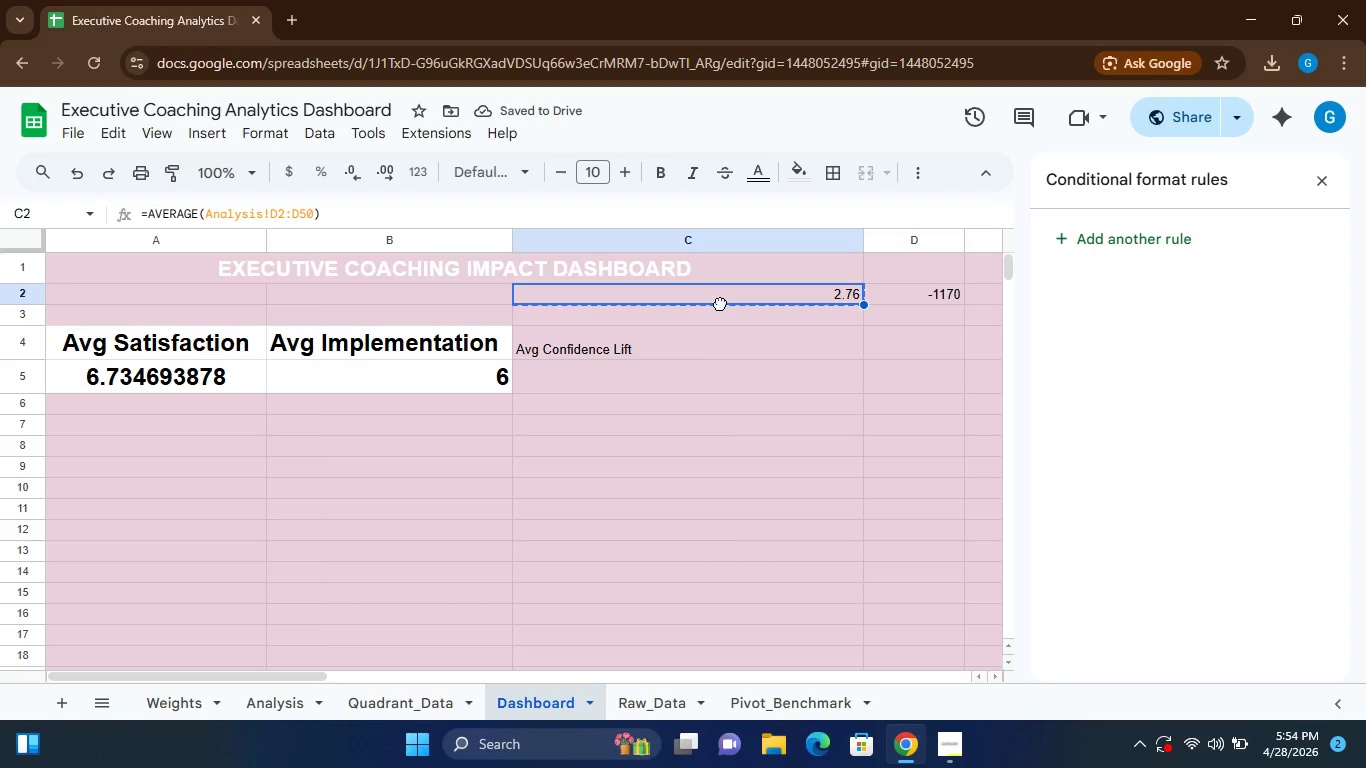 
double_click([720, 303])
 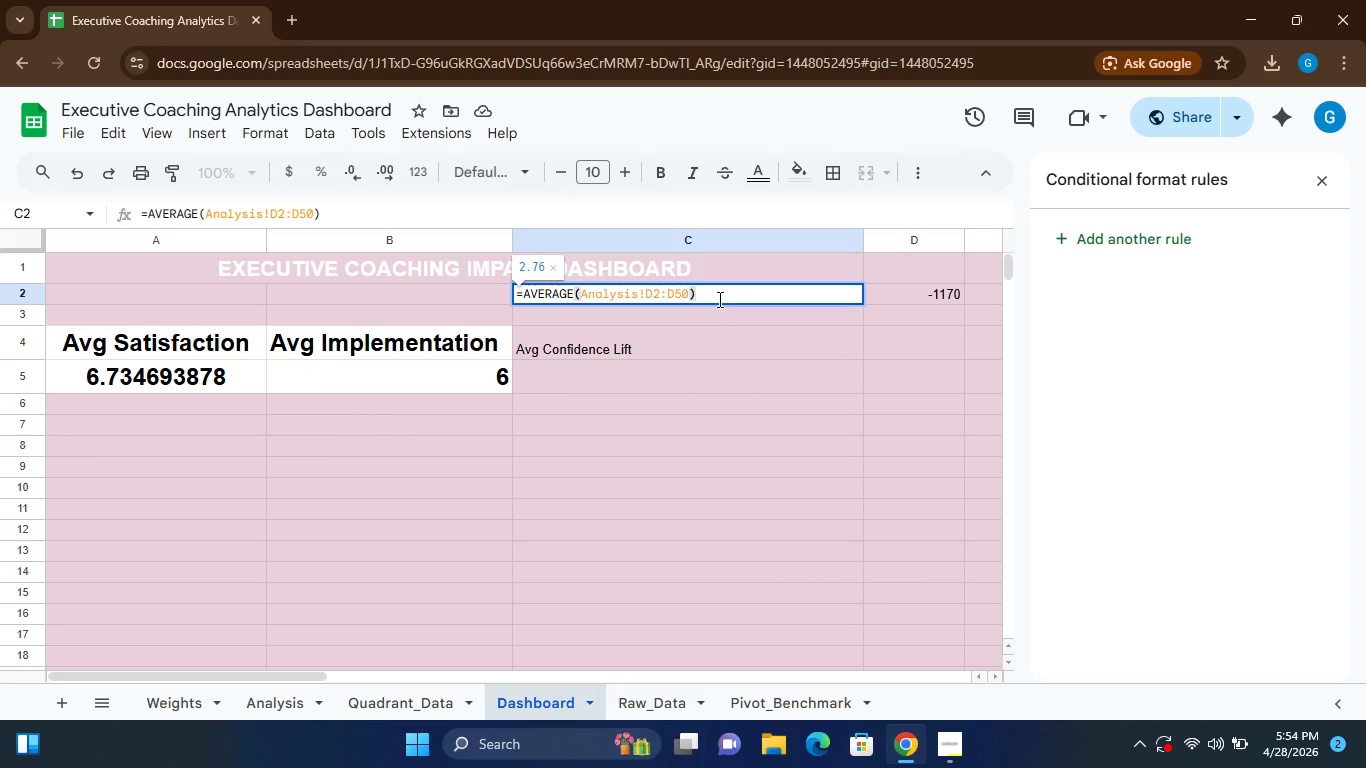 
double_click([720, 295])
 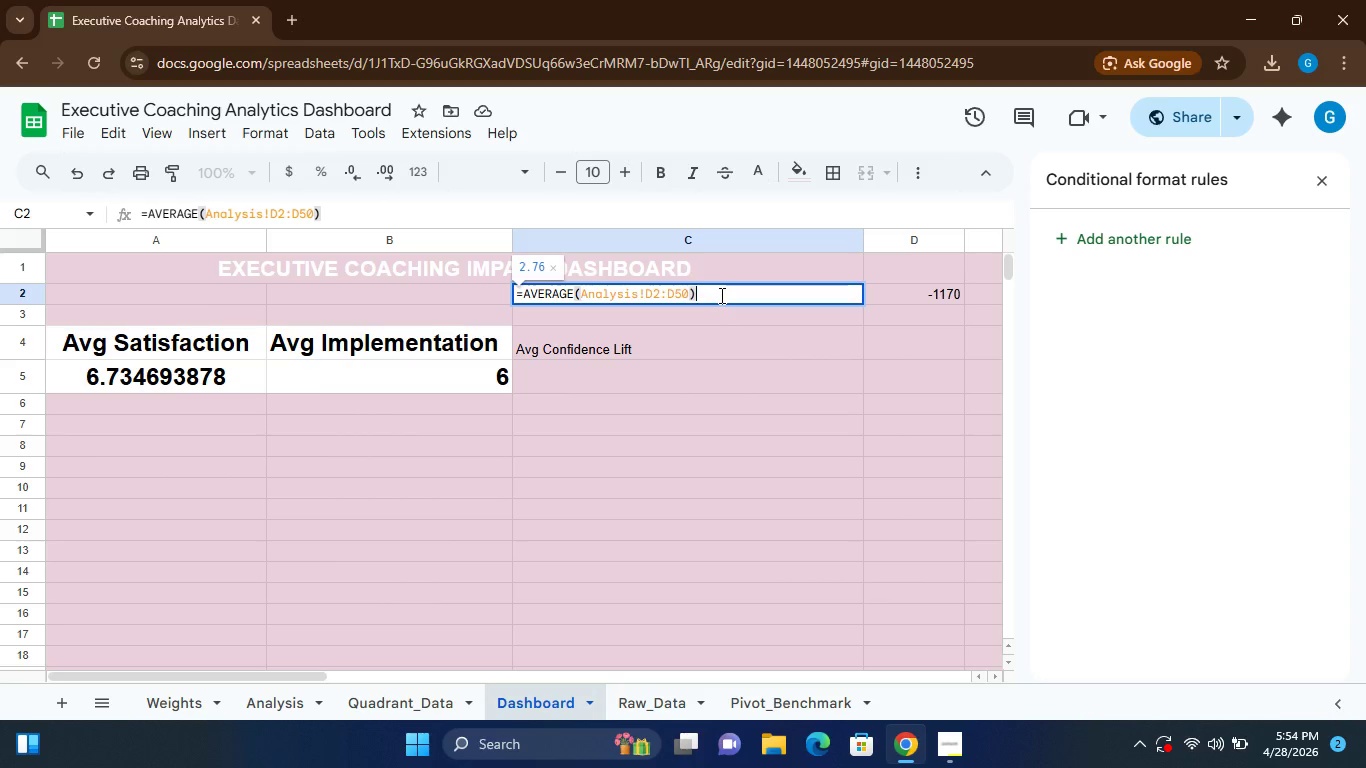 
double_click([720, 295])
 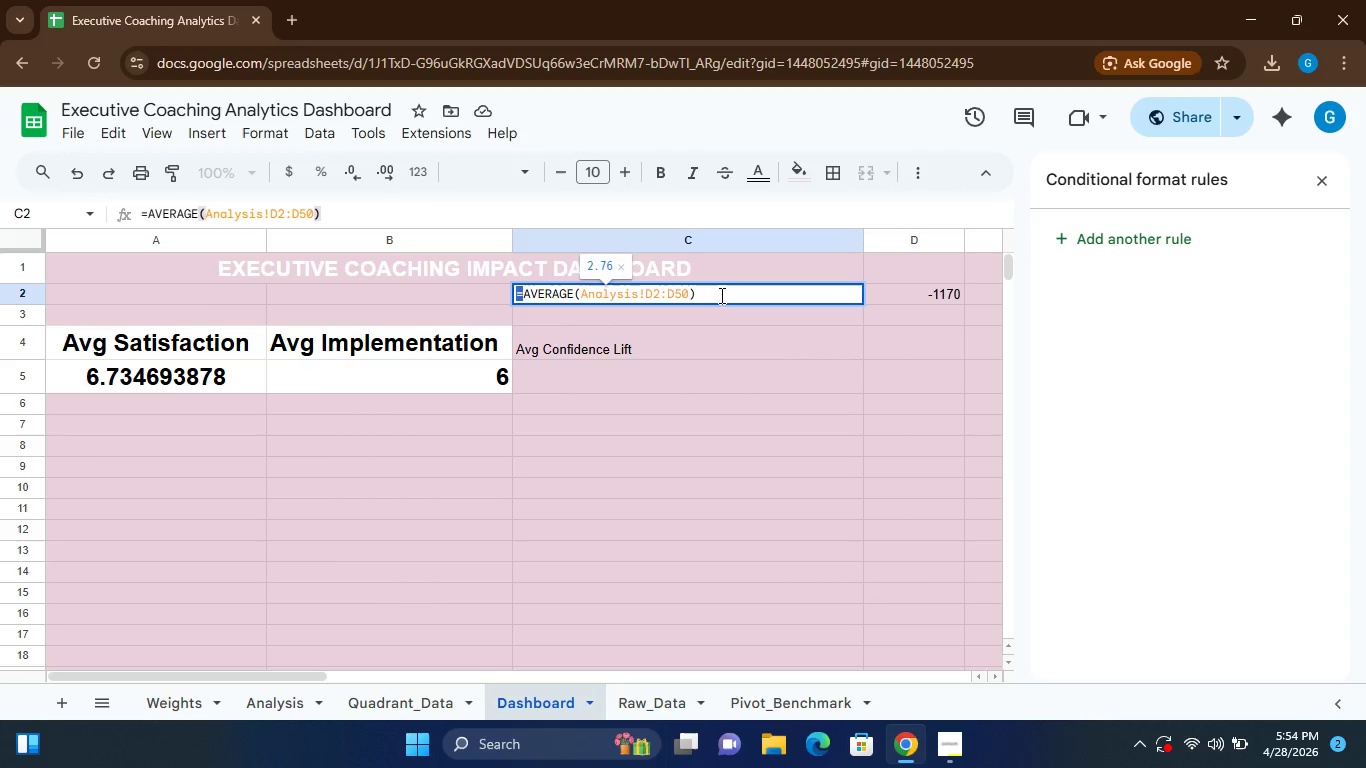 
triple_click([720, 295])
 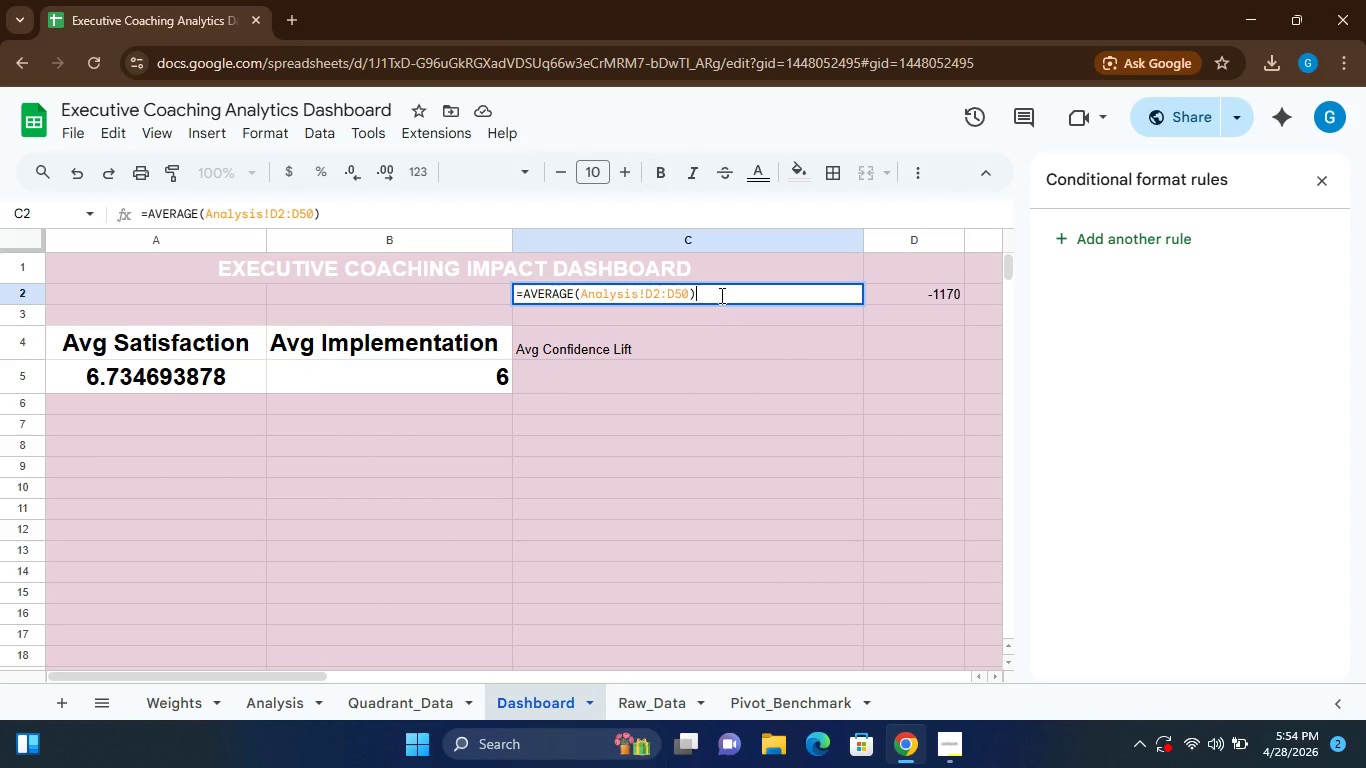 
double_click([720, 295])
 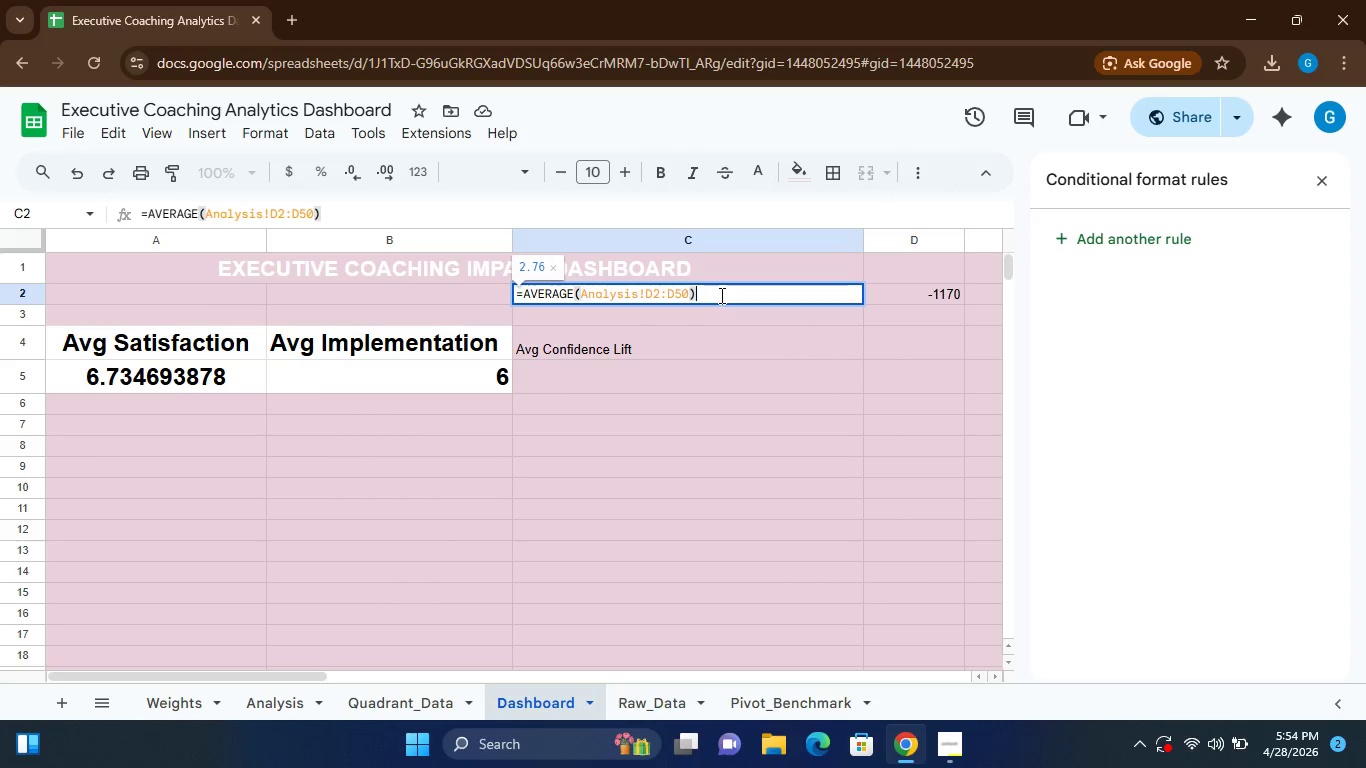 
double_click([720, 295])
 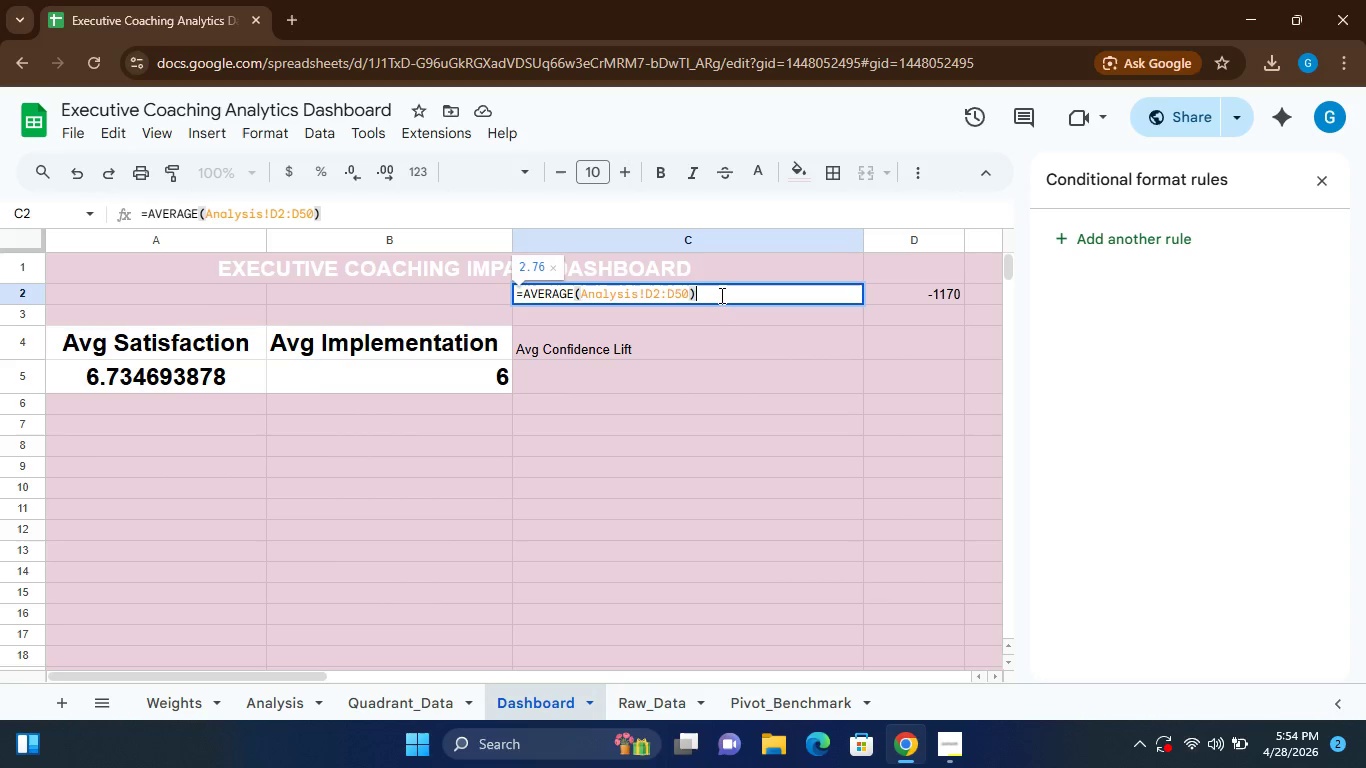 
double_click([720, 295])
 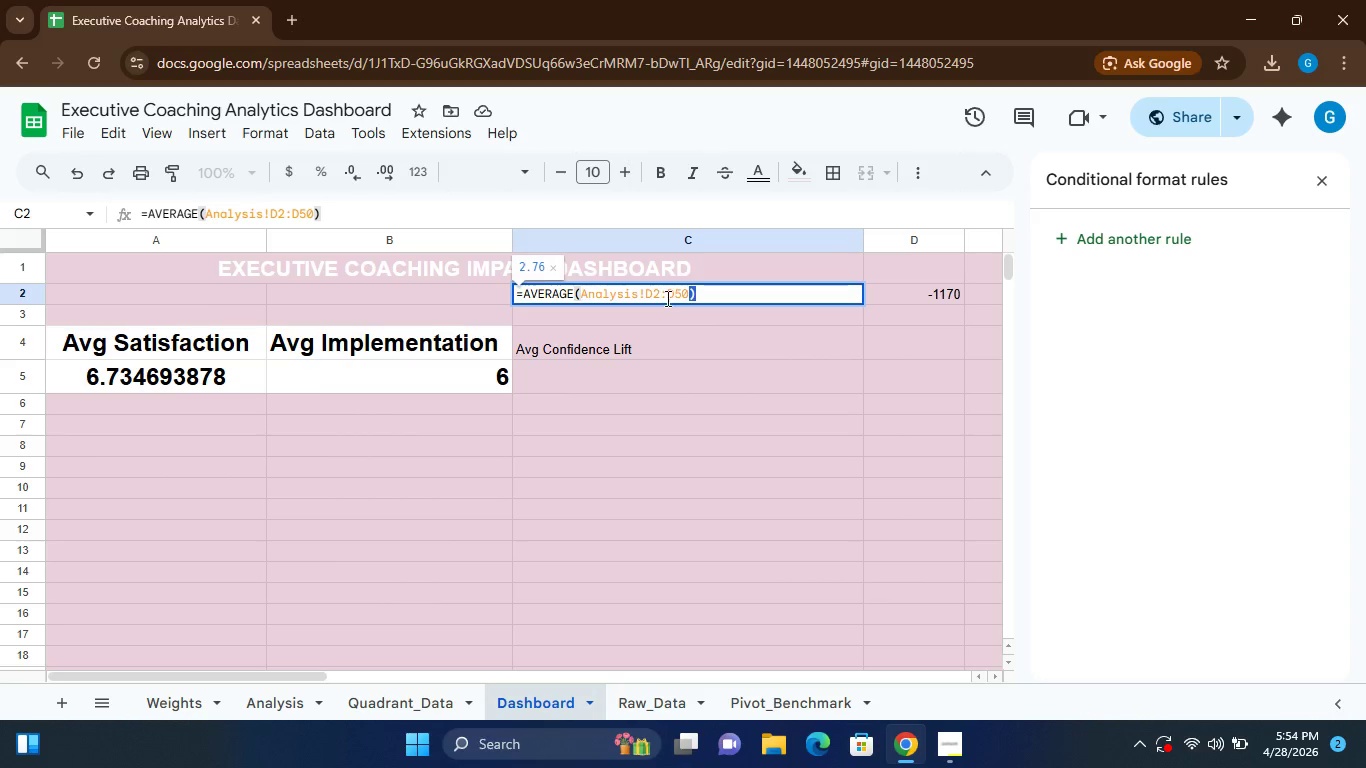 
double_click([666, 298])
 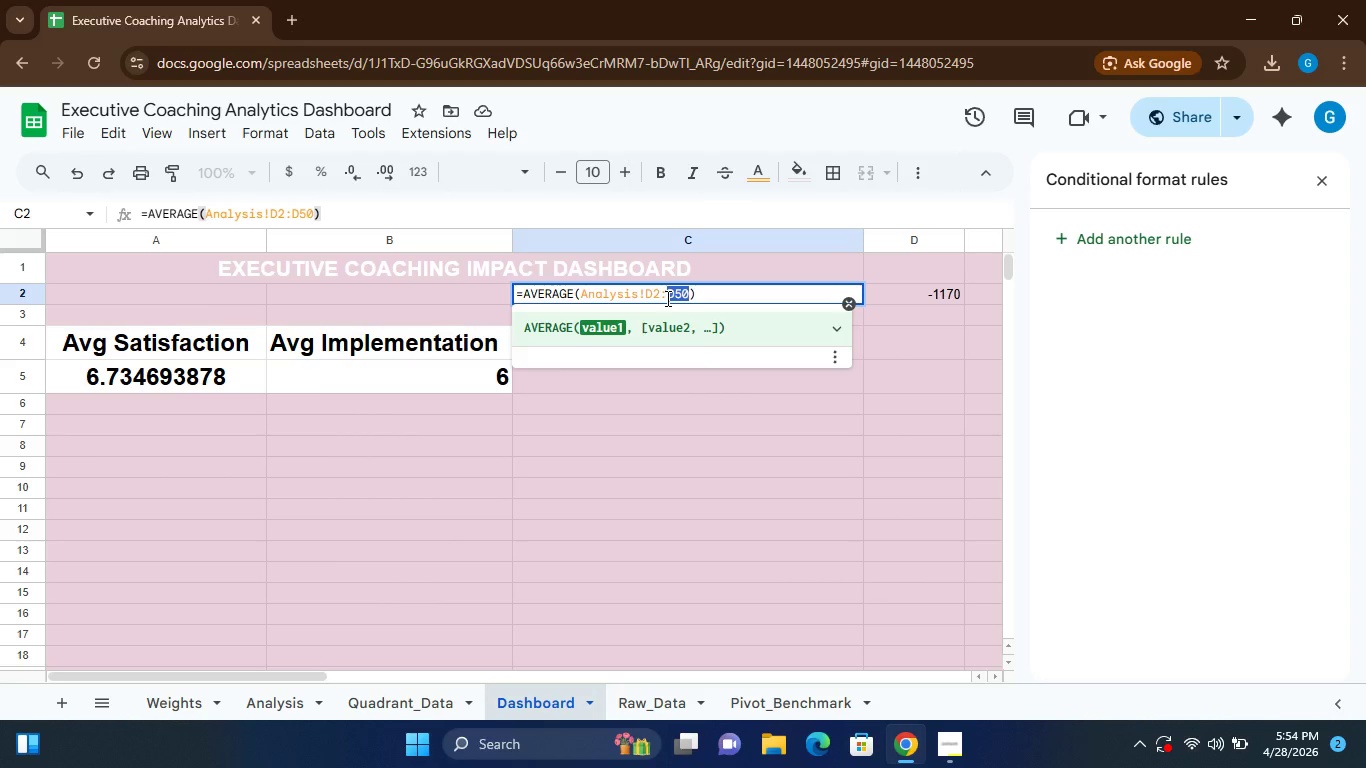 
triple_click([666, 298])
 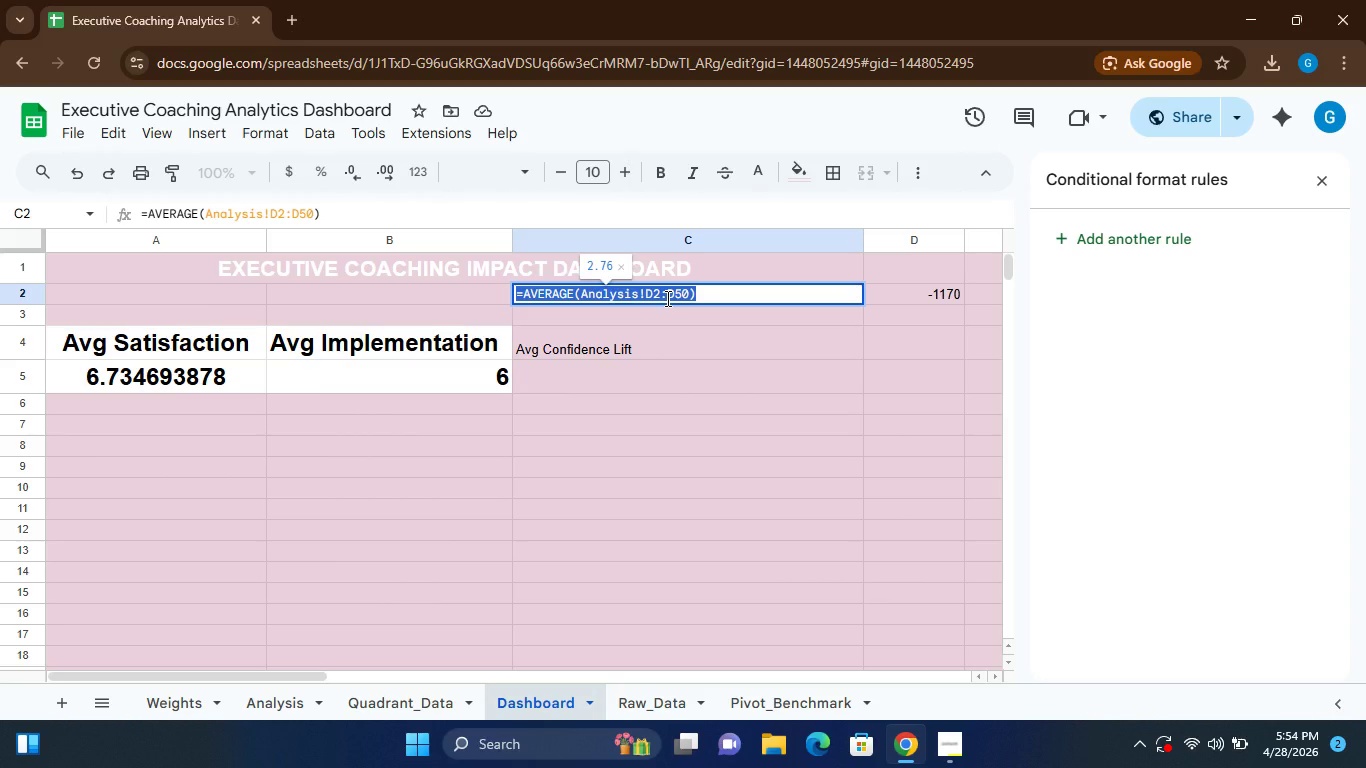 
key(Control+X)
 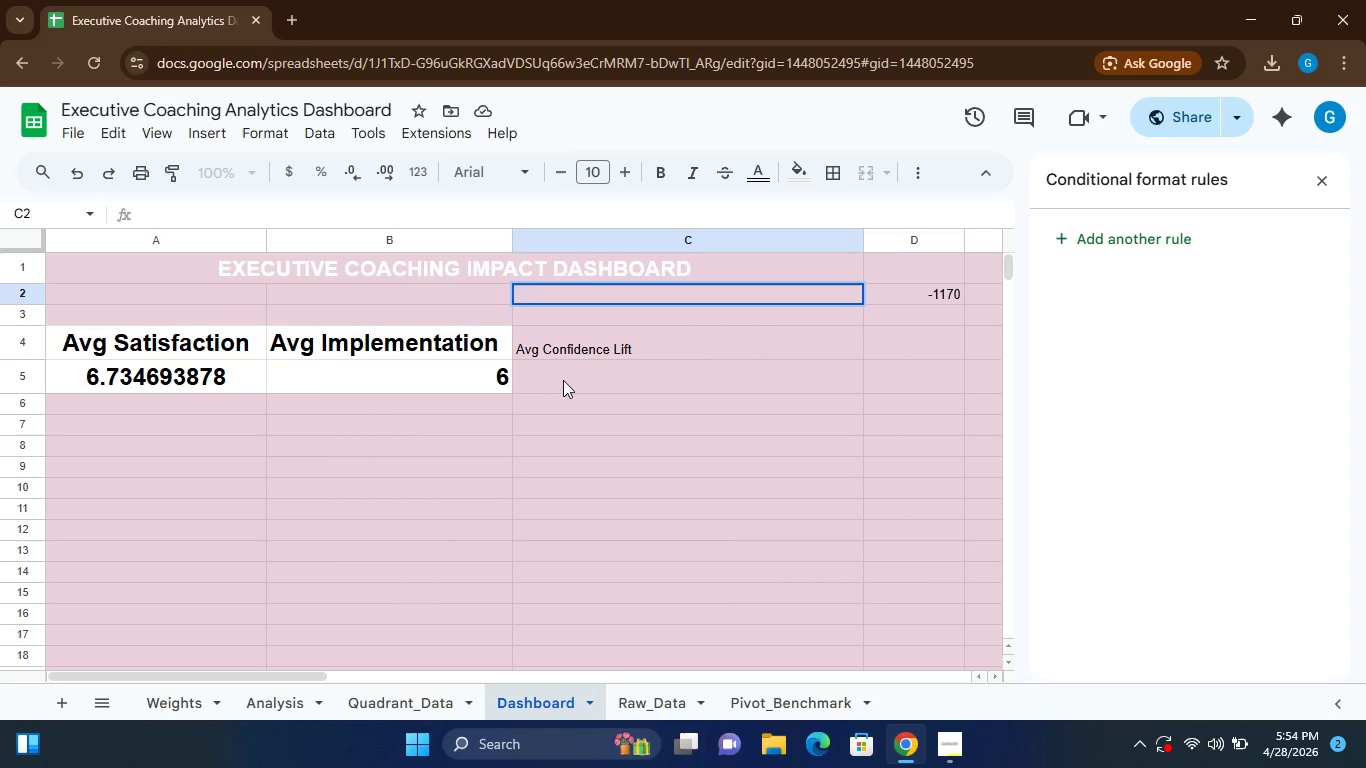 
left_click([565, 380])
 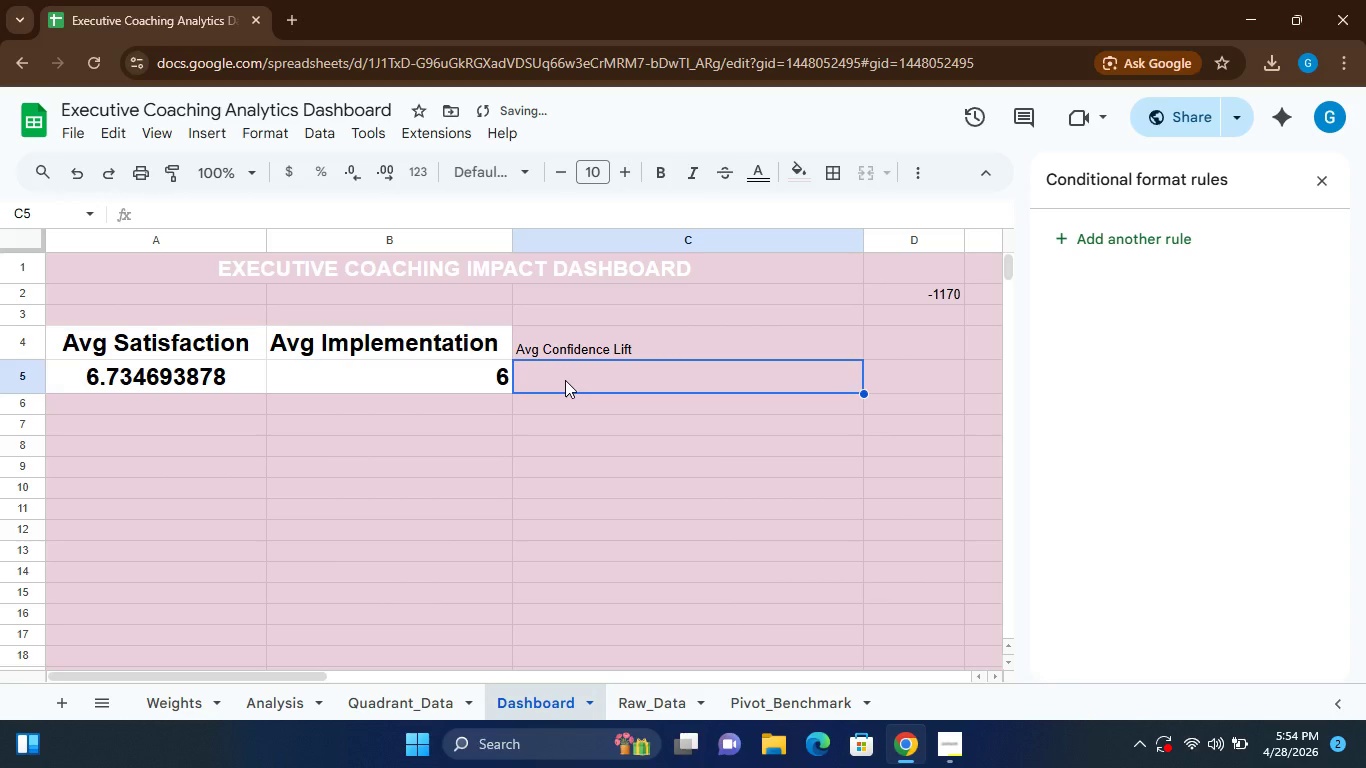 
key(Control+V)
 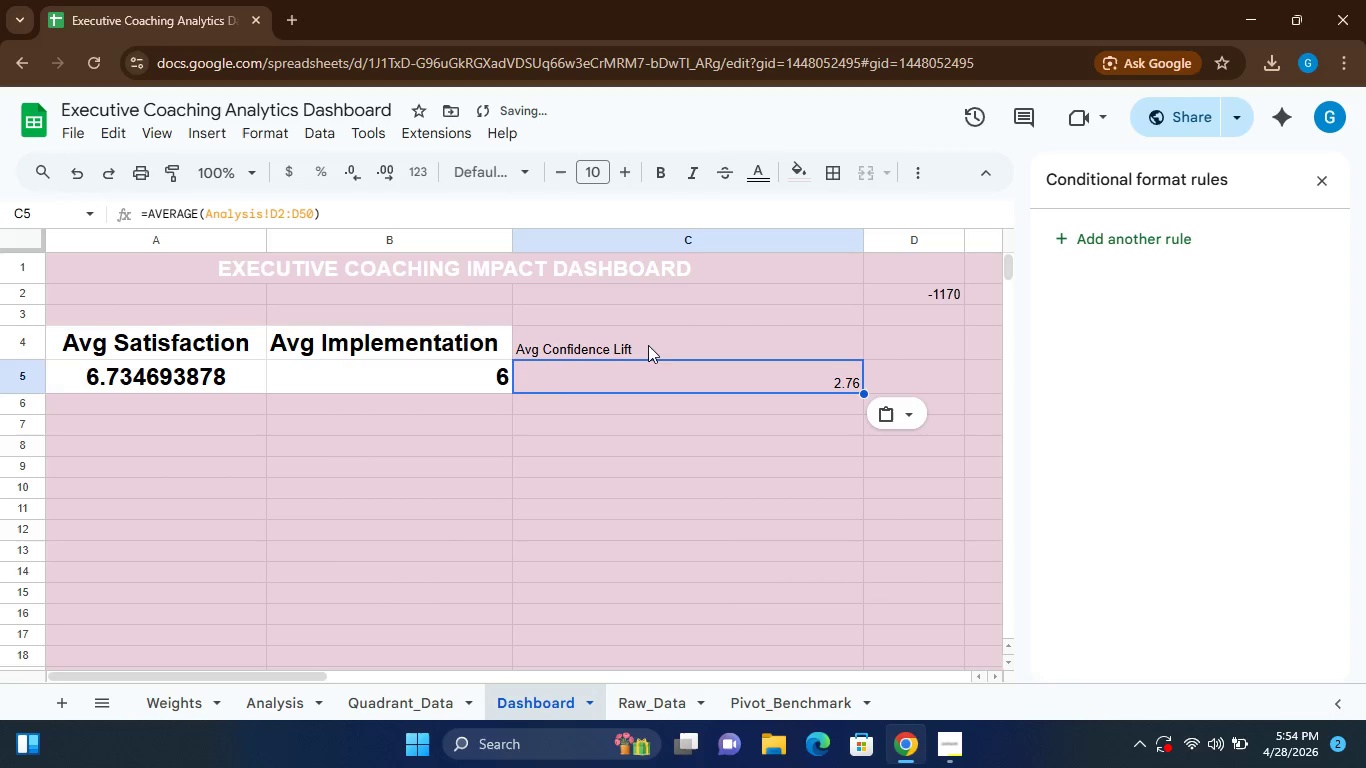 
hold_key(key=ControlLeft, duration=1.5)
left_click([639, 369])
 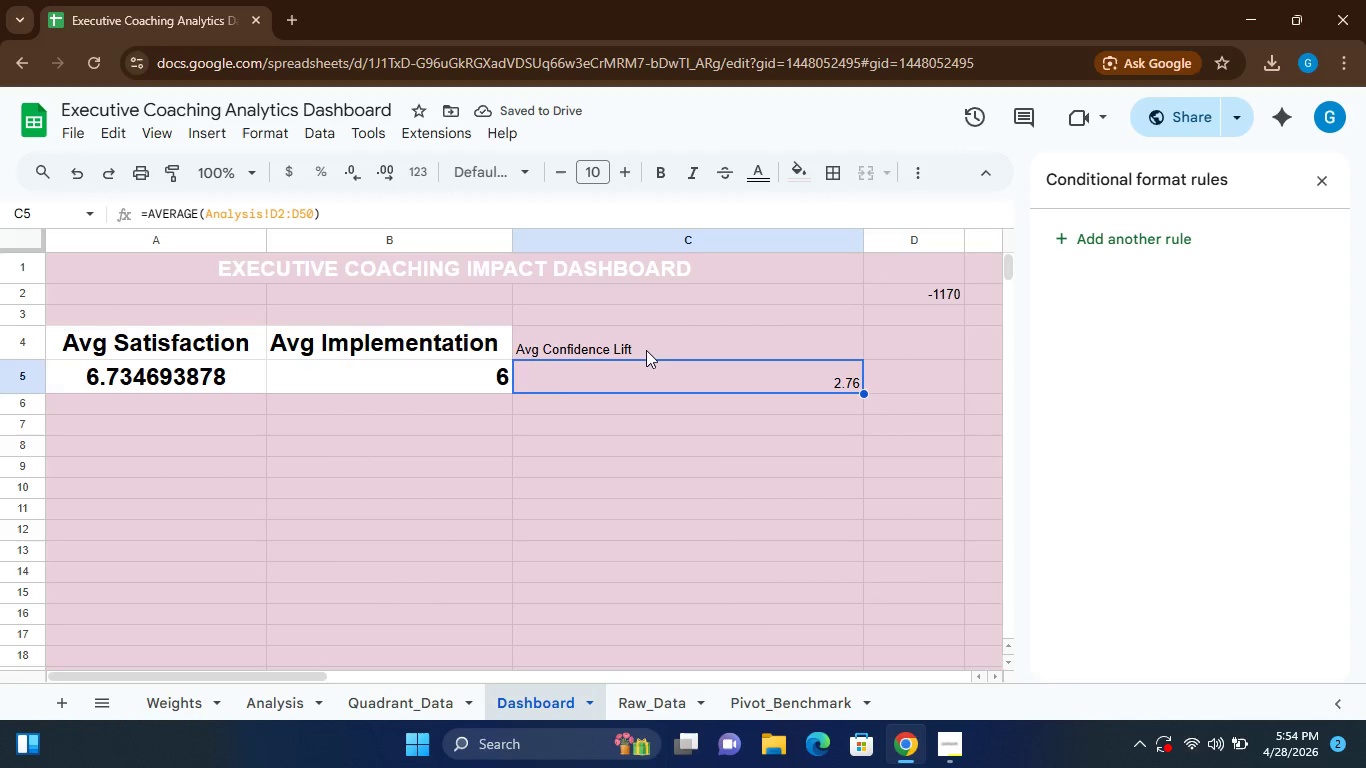 
hold_key(key=ControlLeft, duration=1.01)
left_click([646, 348])
 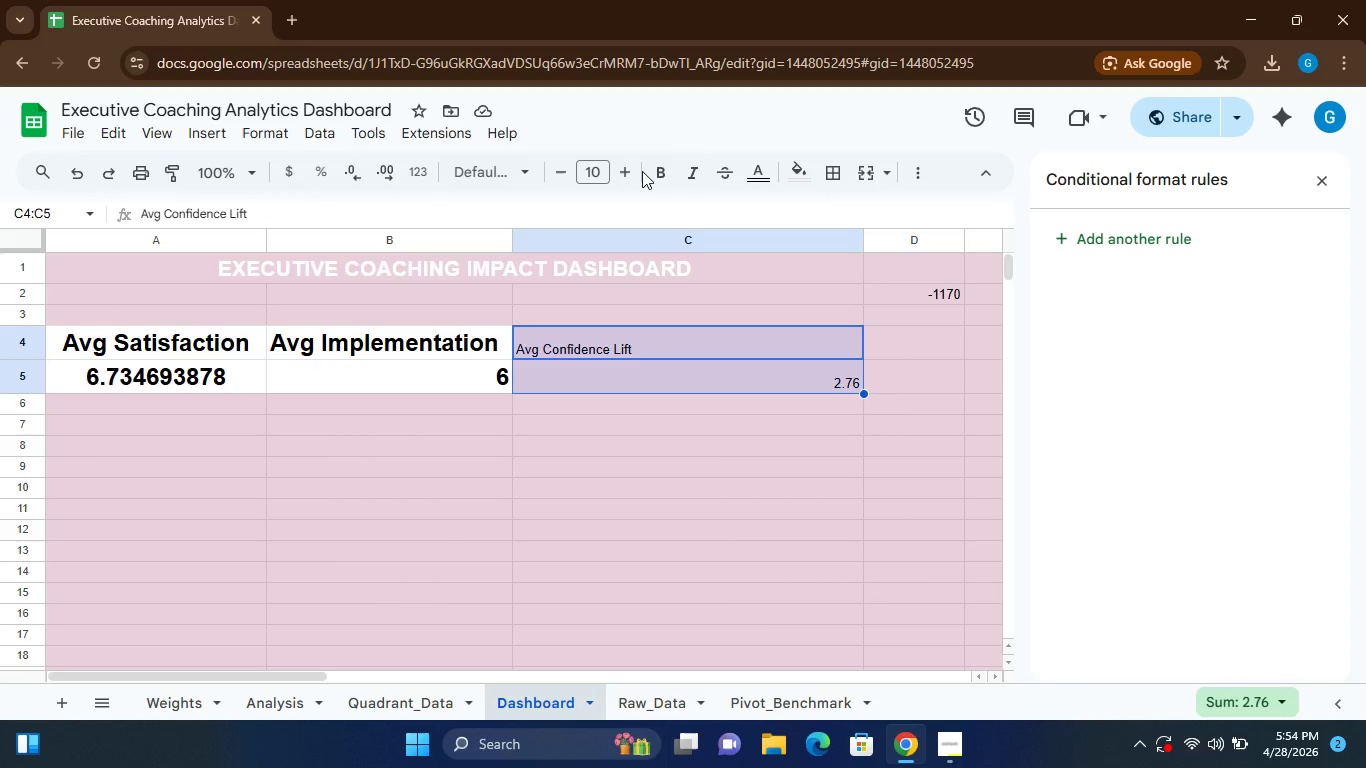 
left_click([660, 171])
 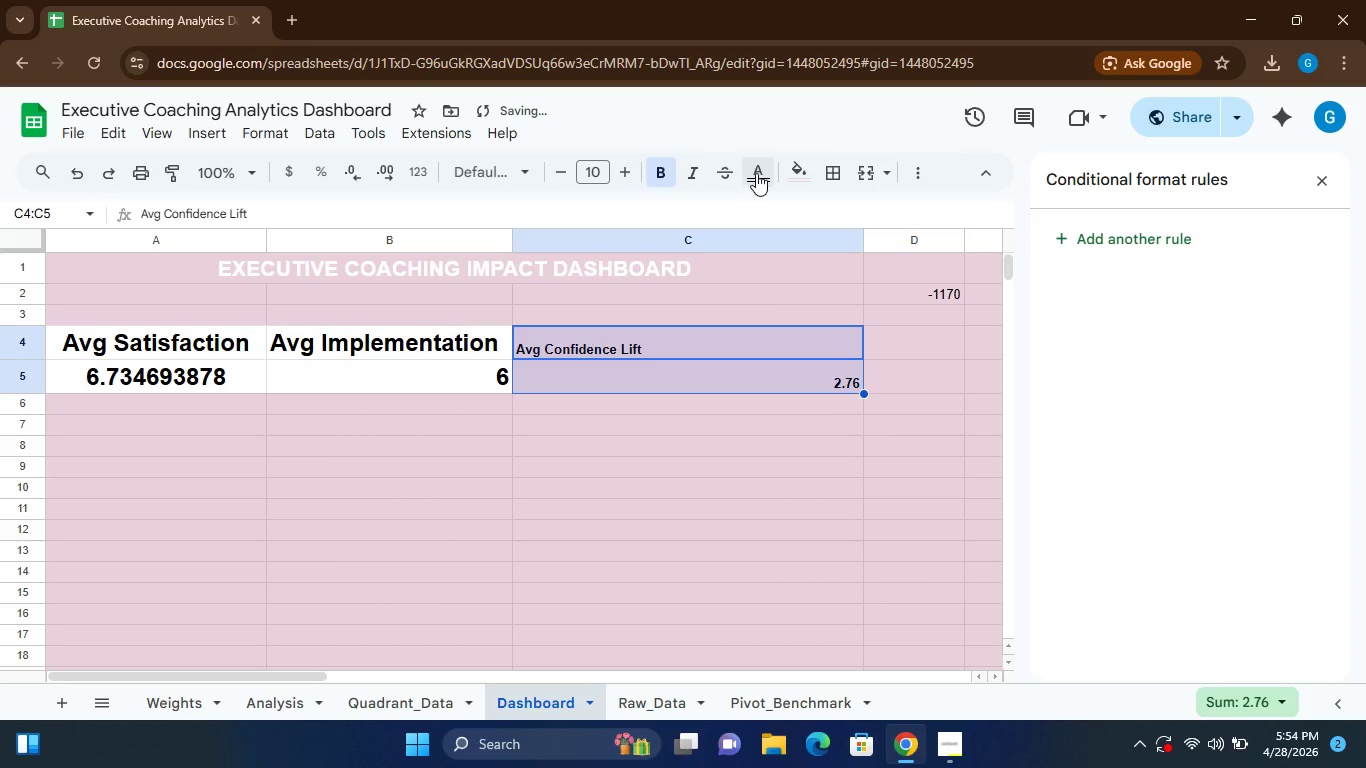 
left_click([756, 173])
 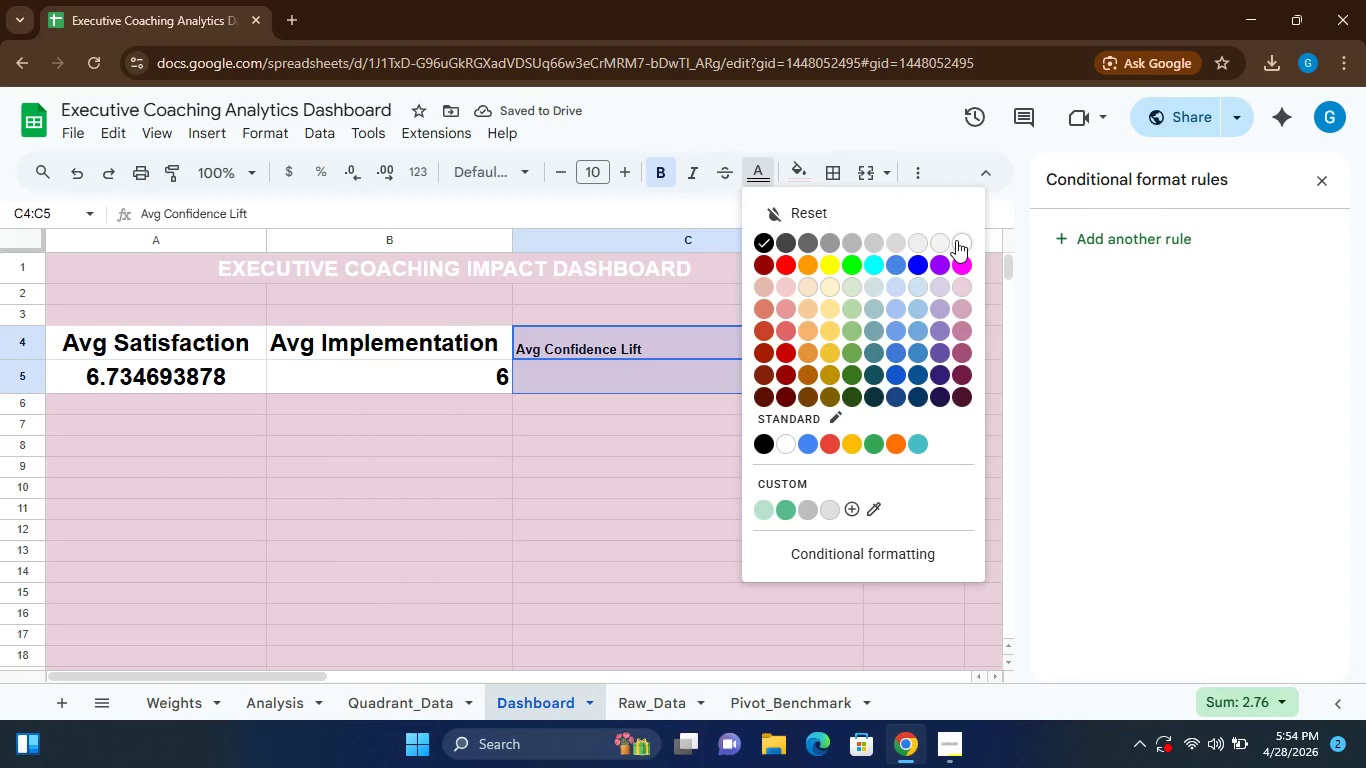 
left_click([956, 240])
 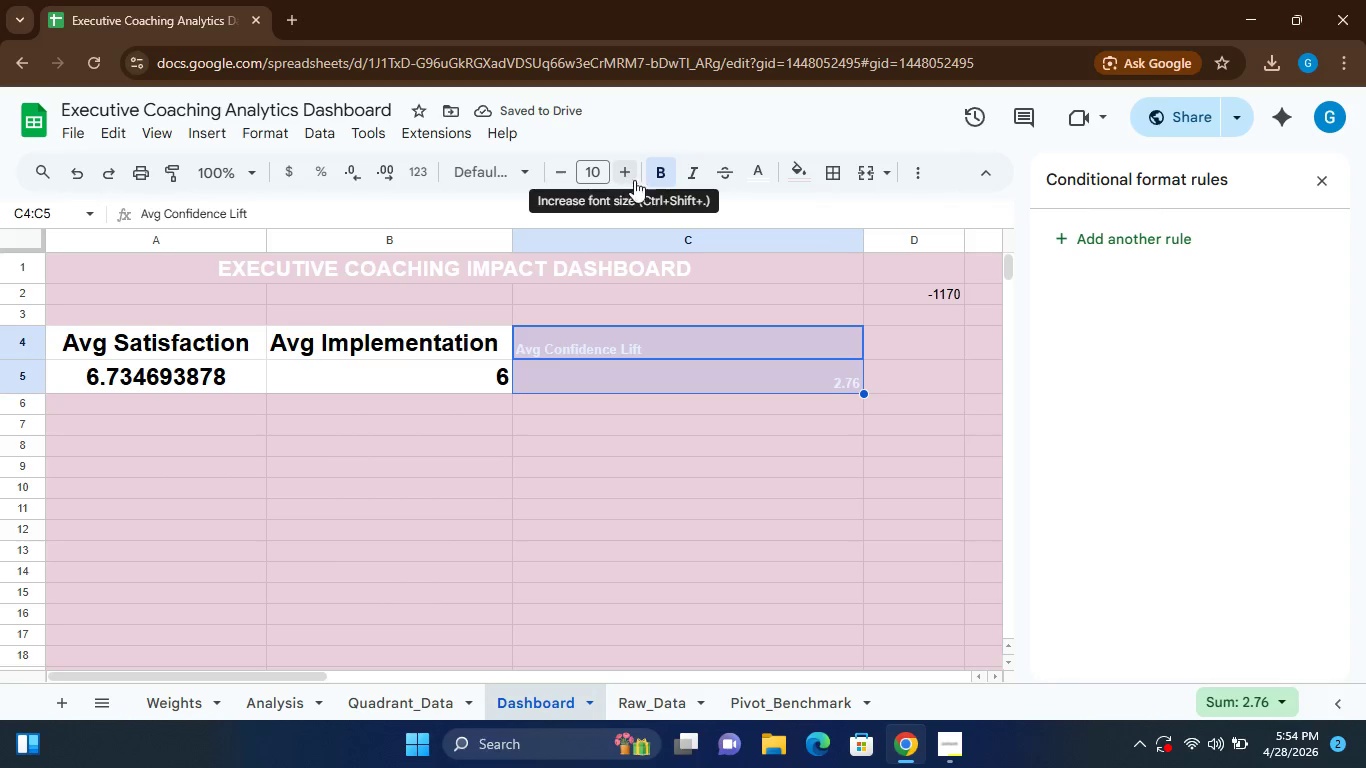 
left_click([626, 174])
 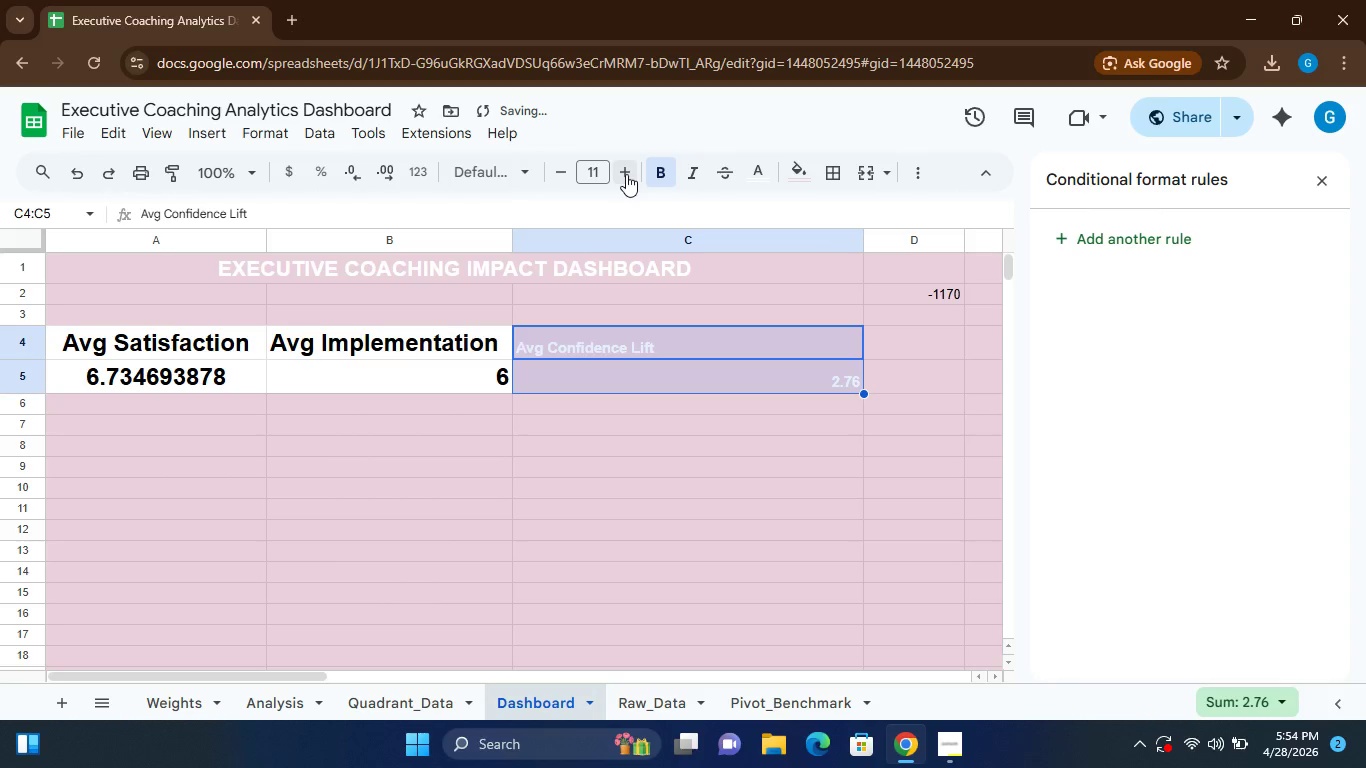 
left_click([626, 174])
 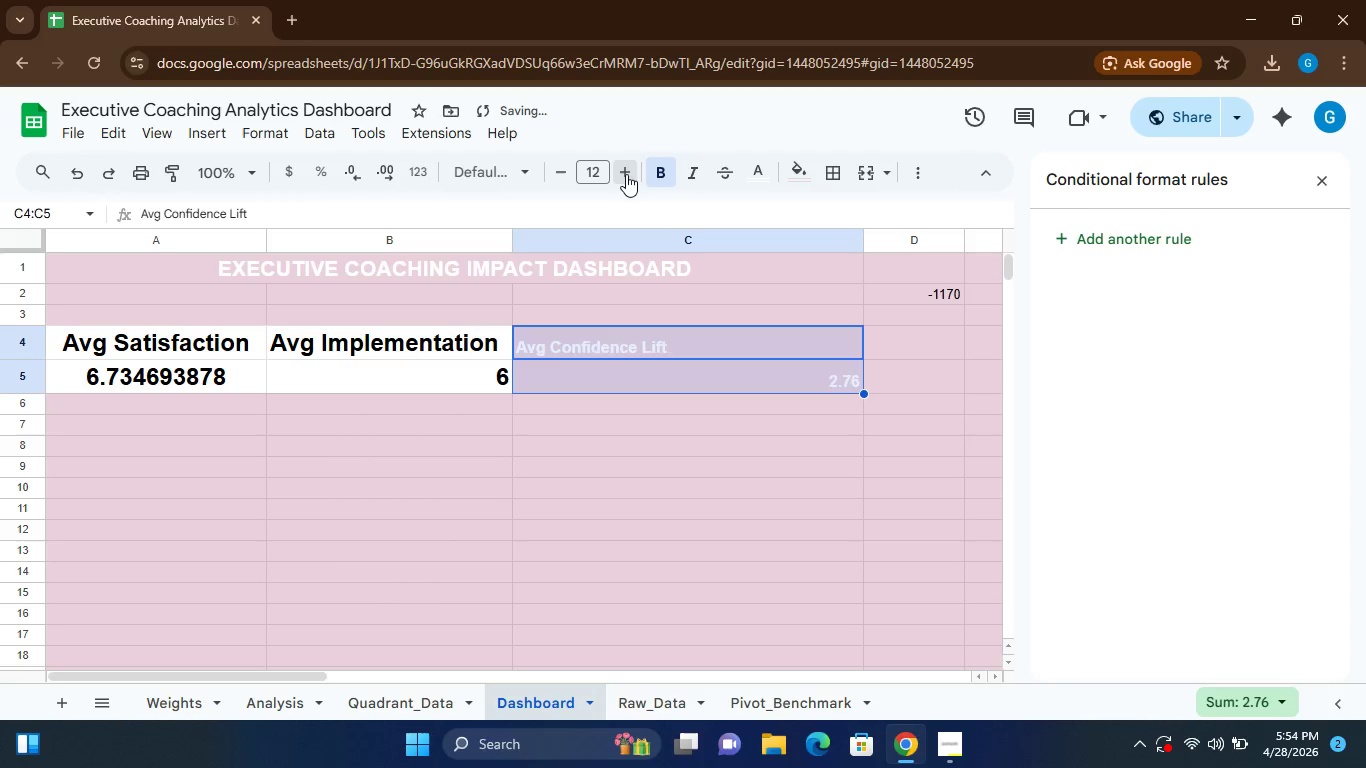 
double_click([626, 174])
 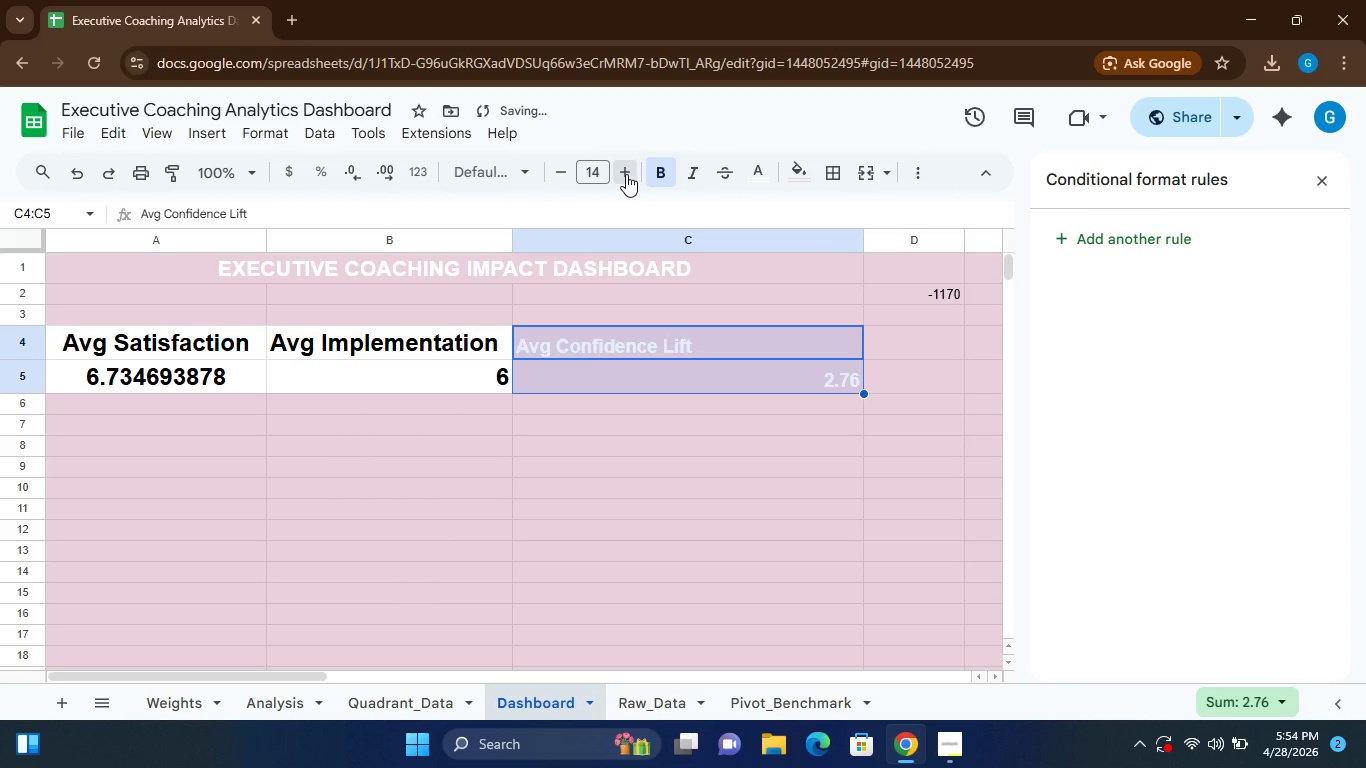 
triple_click([626, 174])
 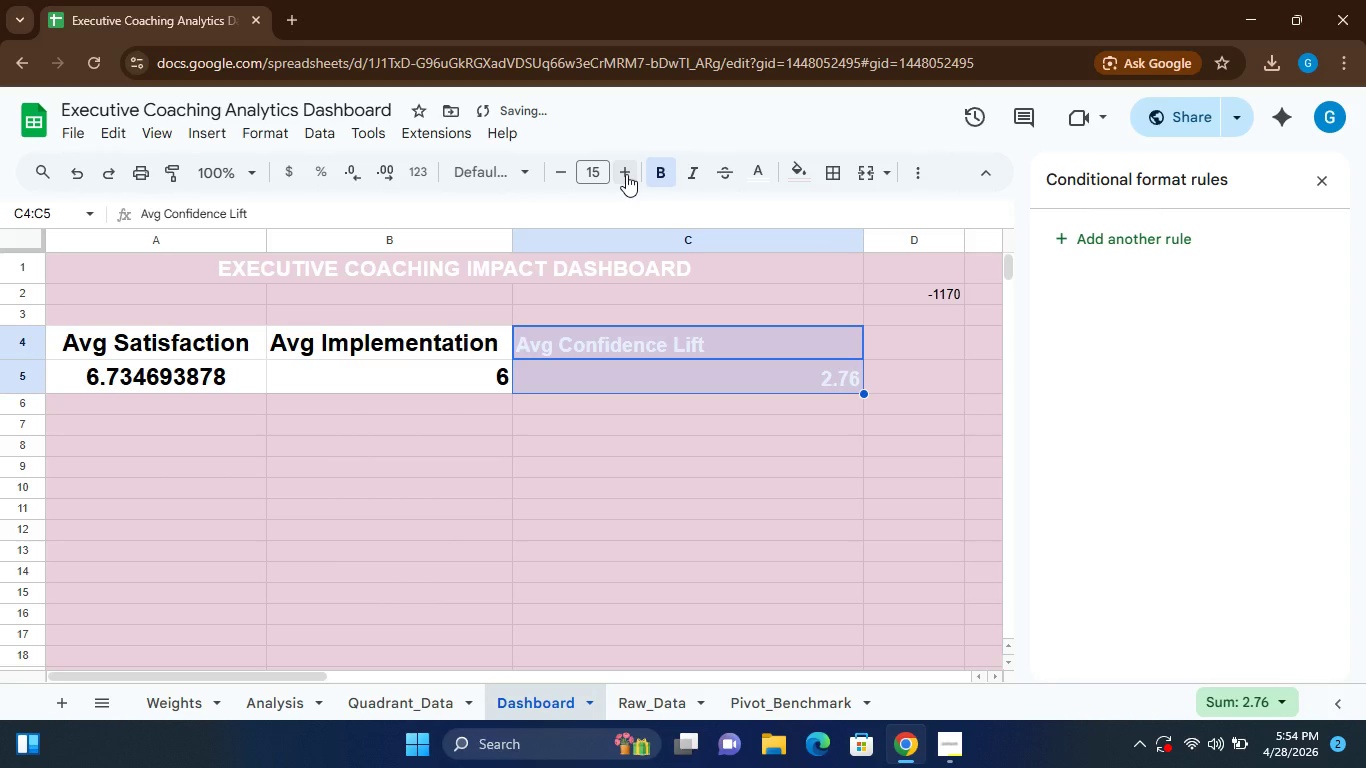 
left_click([626, 174])
 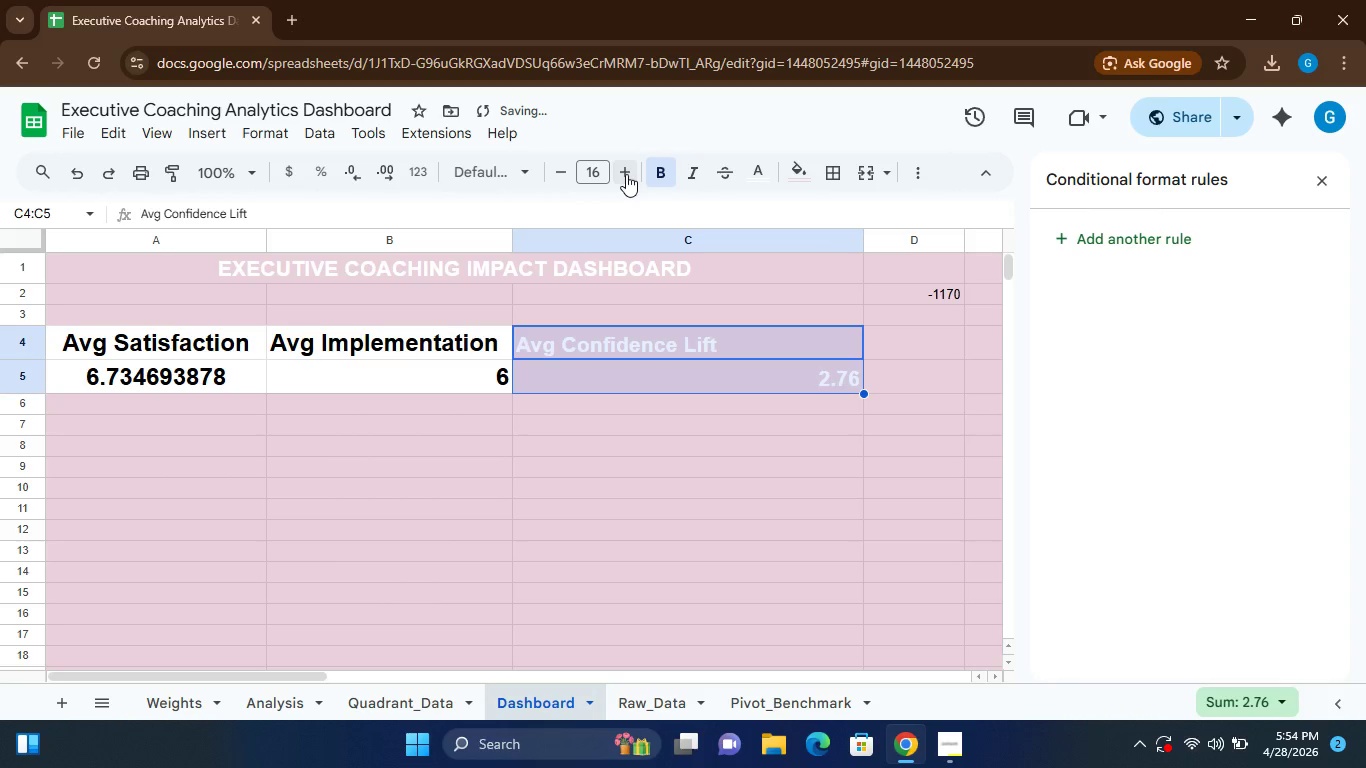 
left_click([626, 174])
 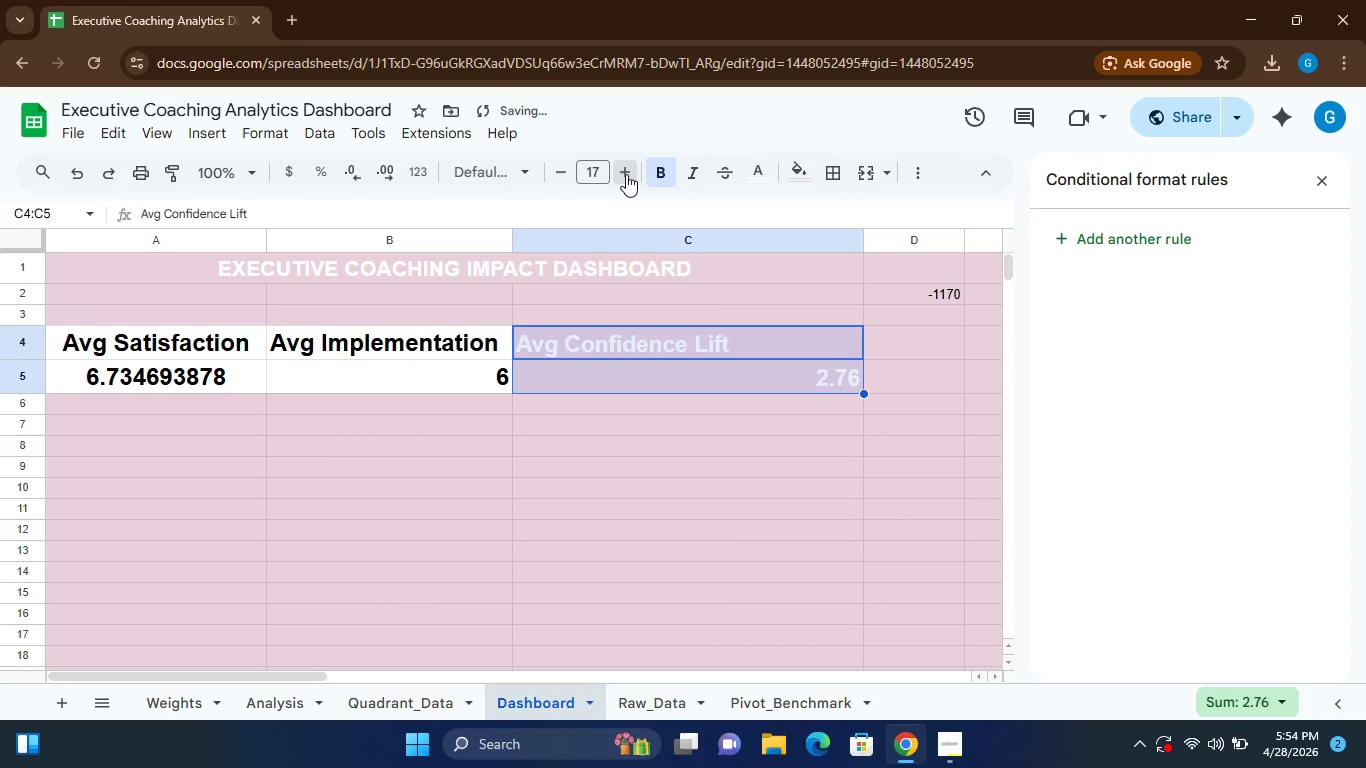 
left_click([626, 174])
 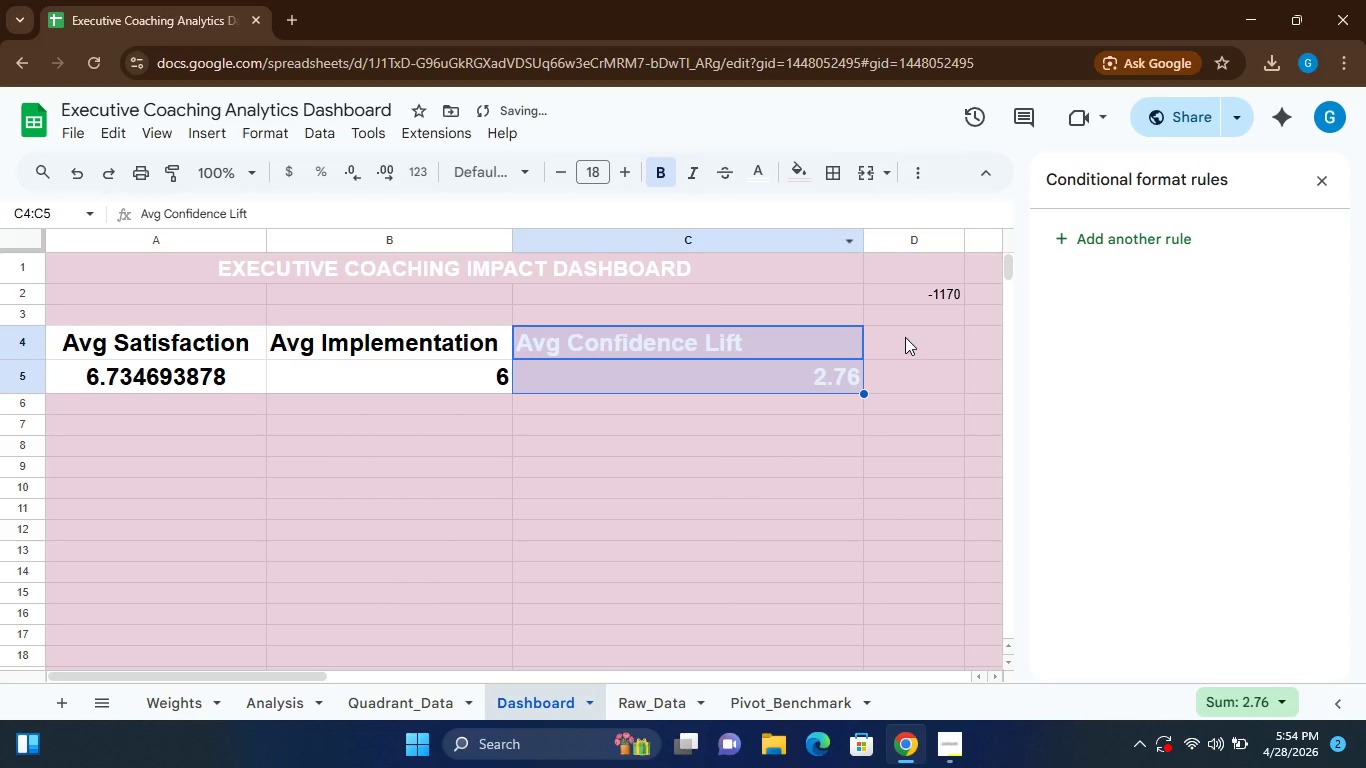 
left_click([904, 337])
 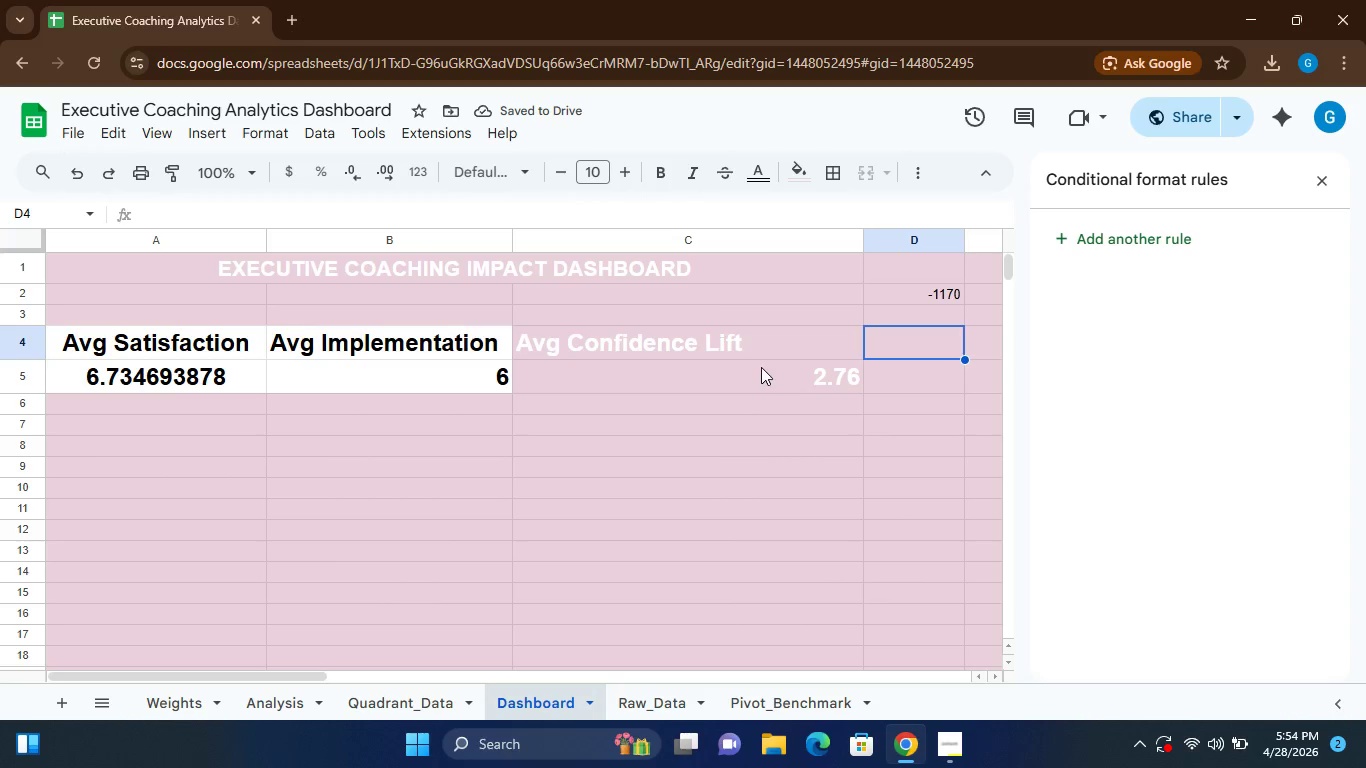 
left_click([761, 367])
 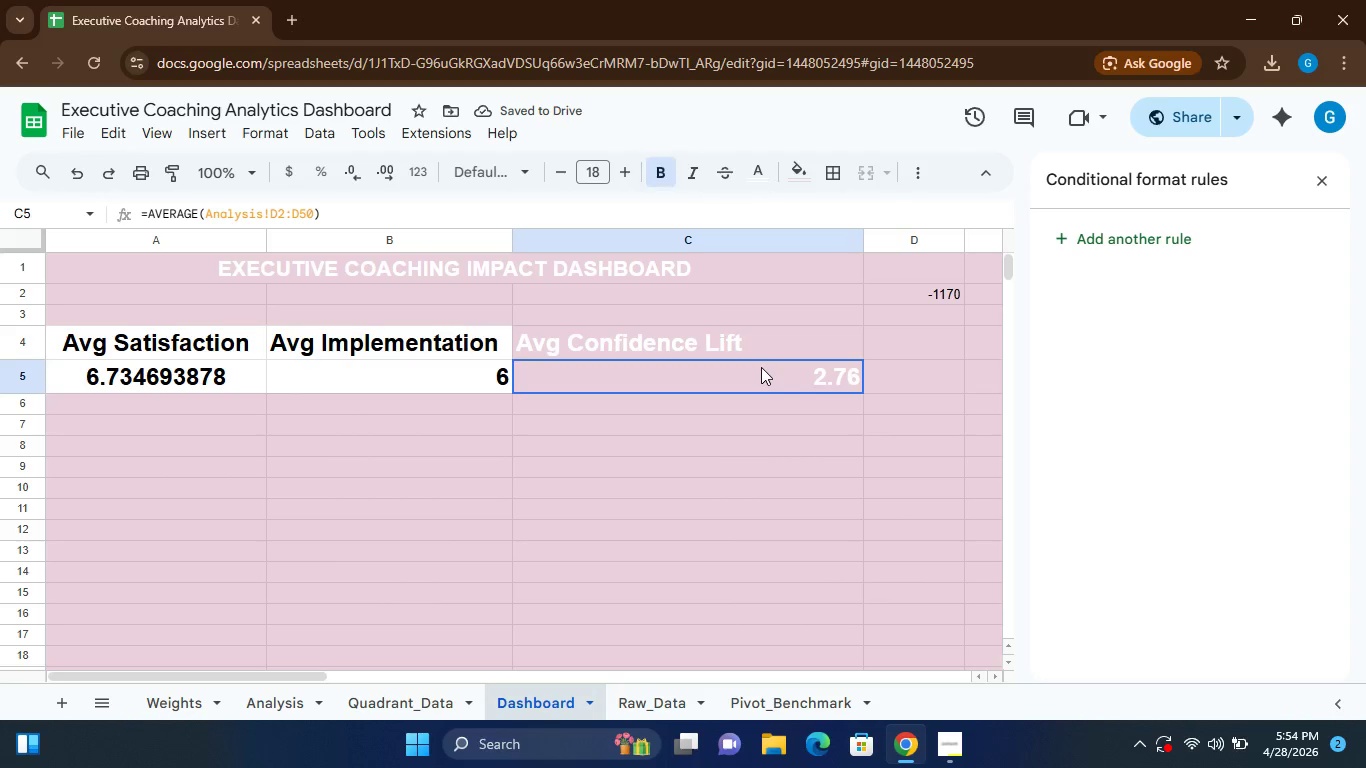 
hold_key(key=ControlLeft, duration=1.56)
left_click([761, 367])
 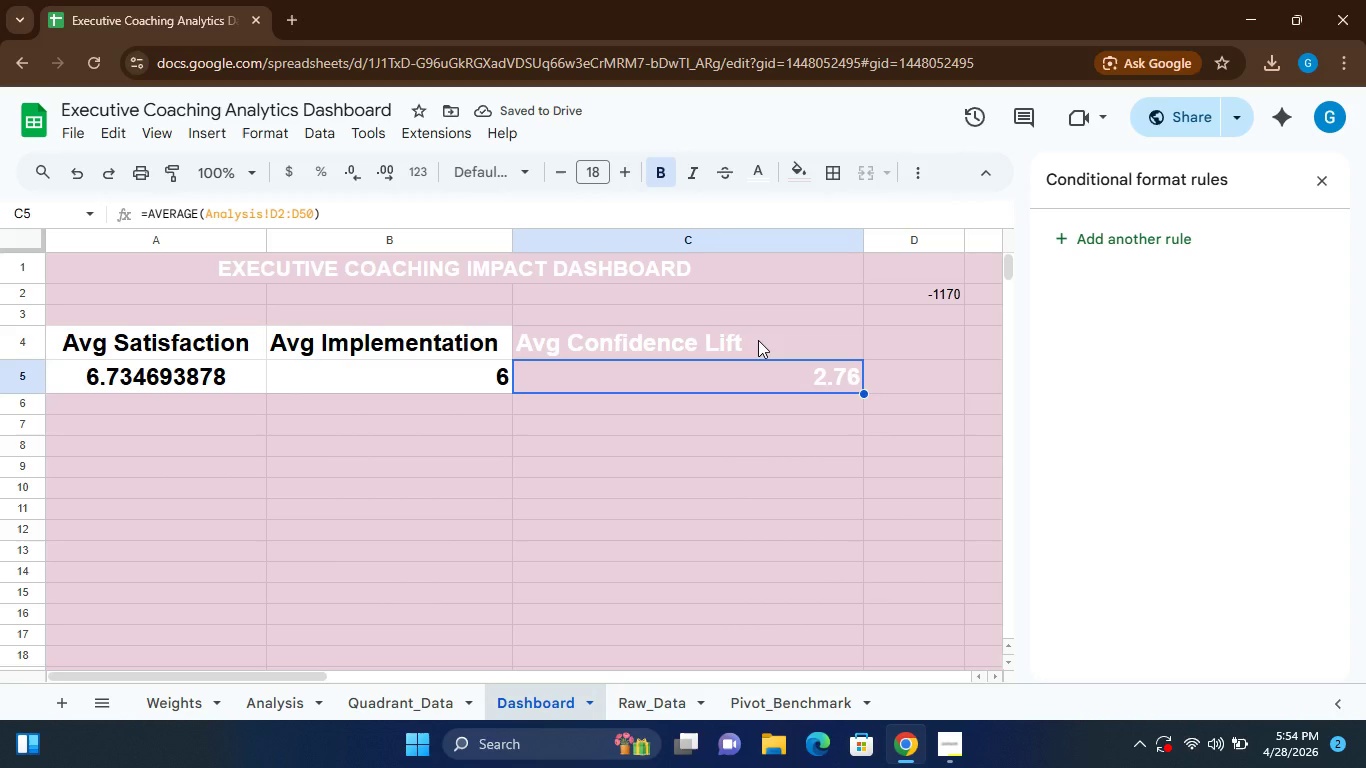 
left_click([758, 340])
 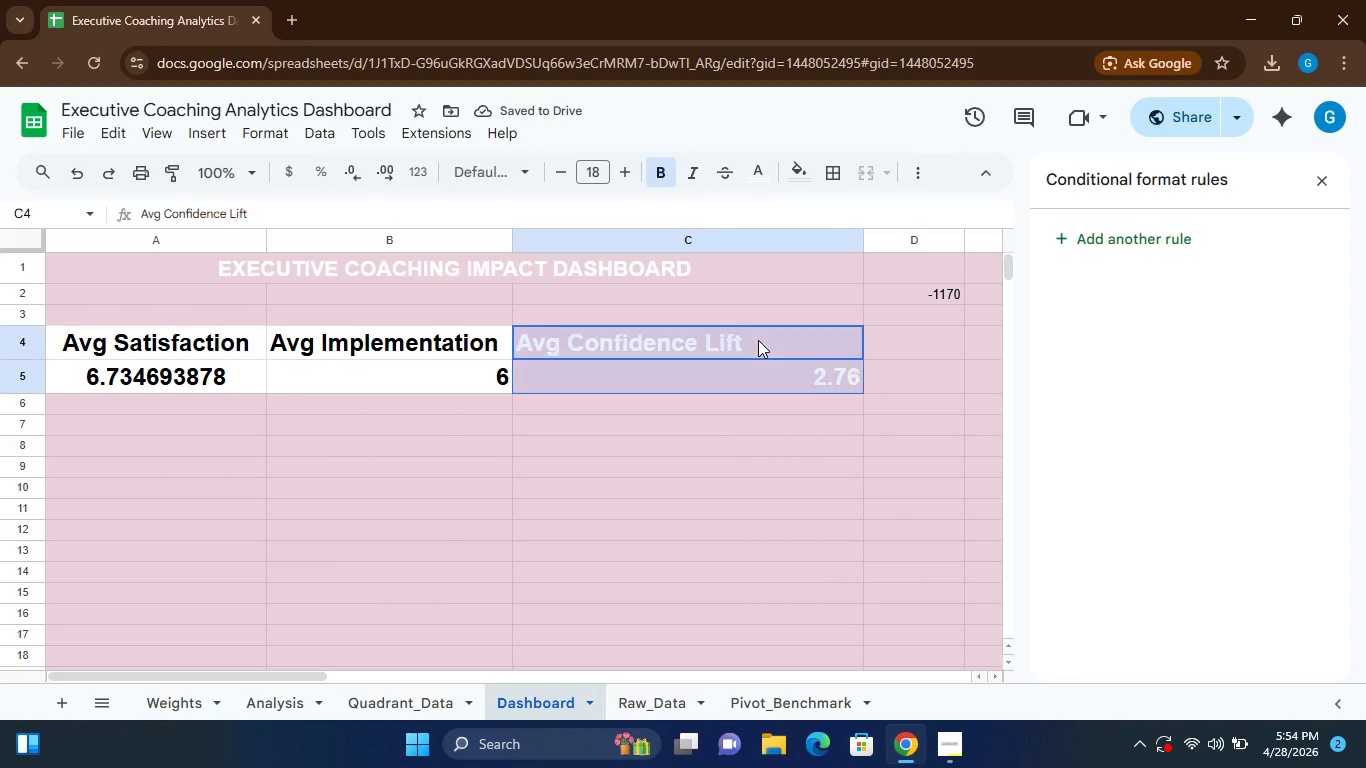 
hold_key(key=ControlLeft, duration=0.88)
 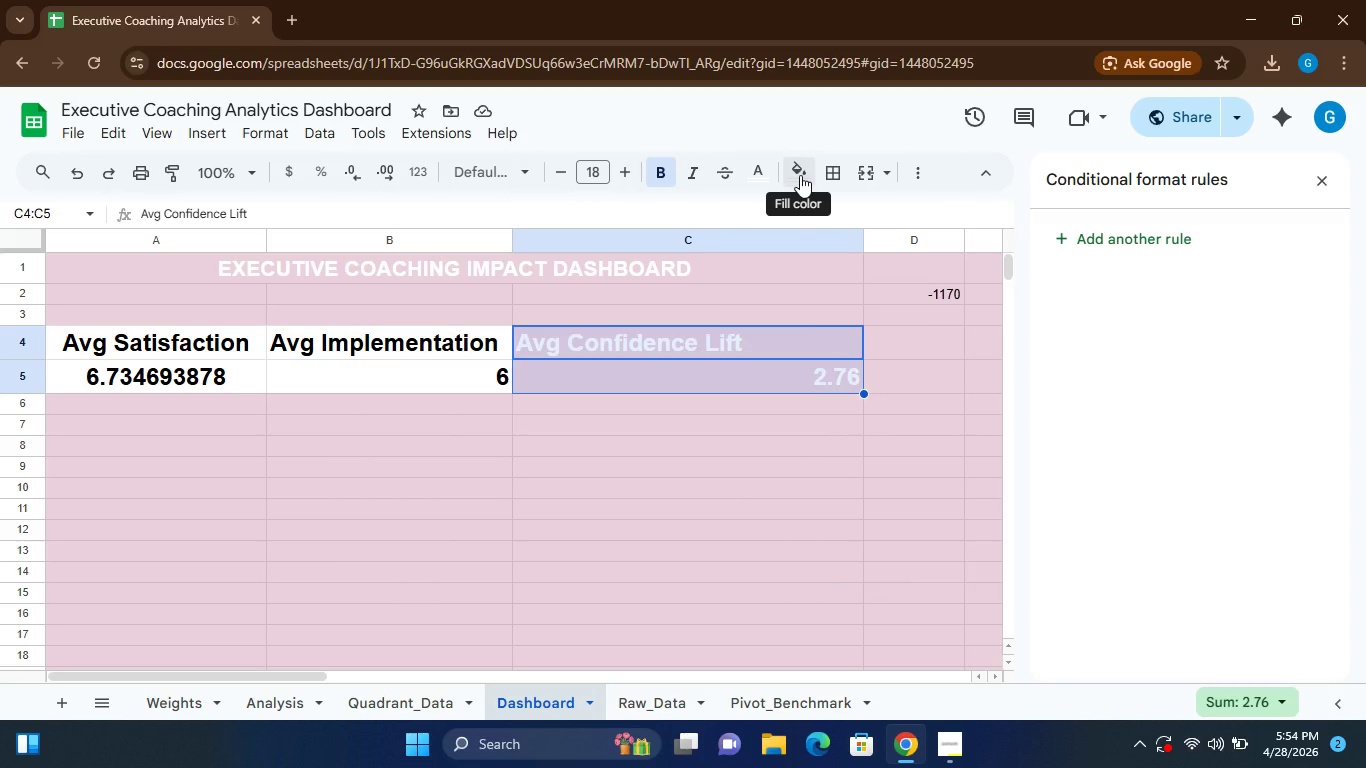 
left_click([800, 175])
 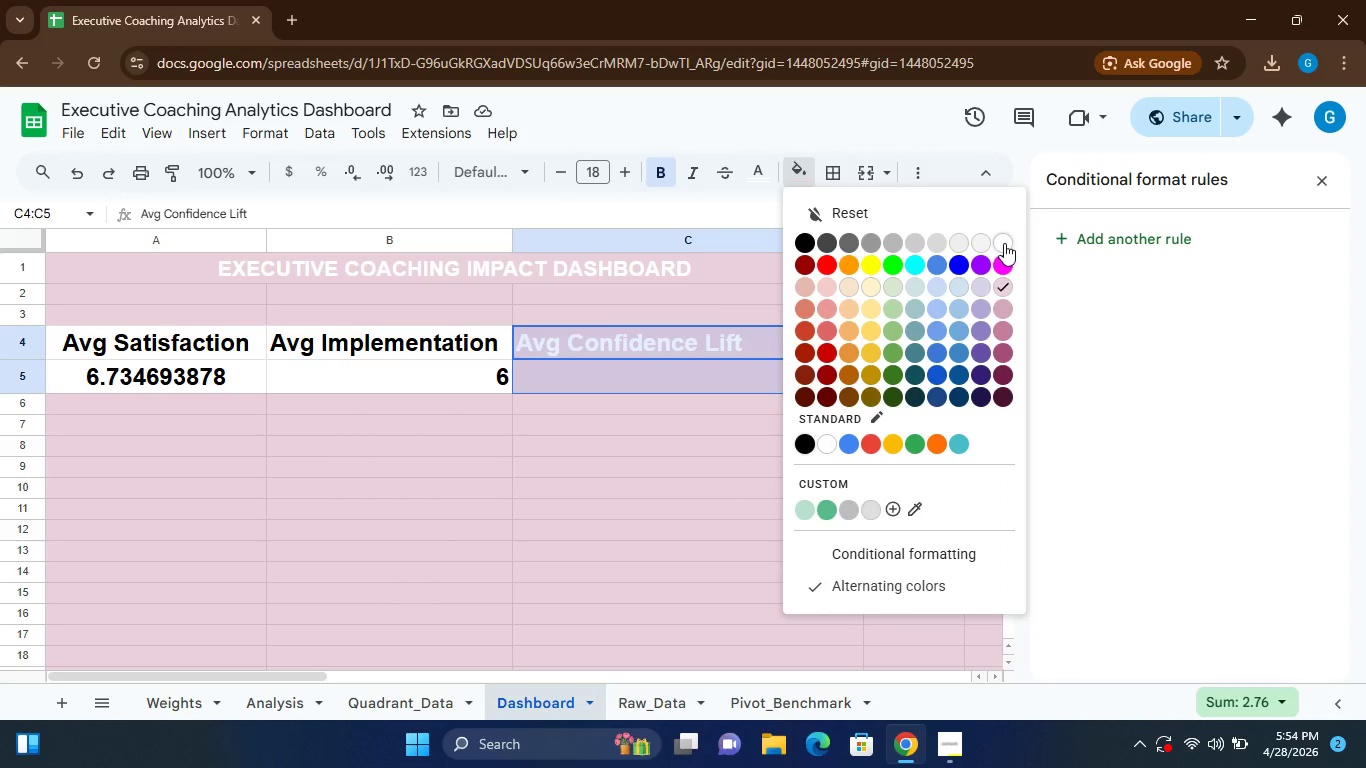 
left_click([1004, 243])
 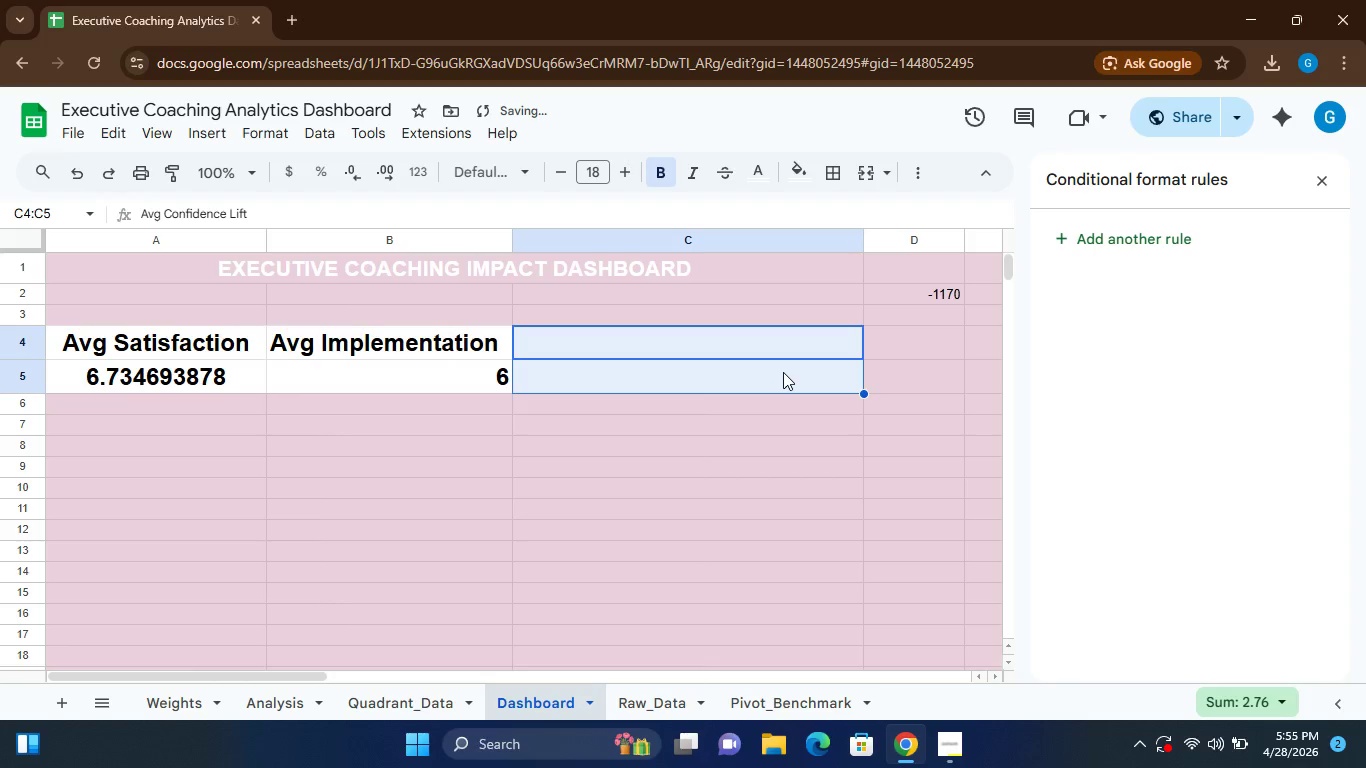 
hold_key(key=ControlLeft, duration=0.67)
 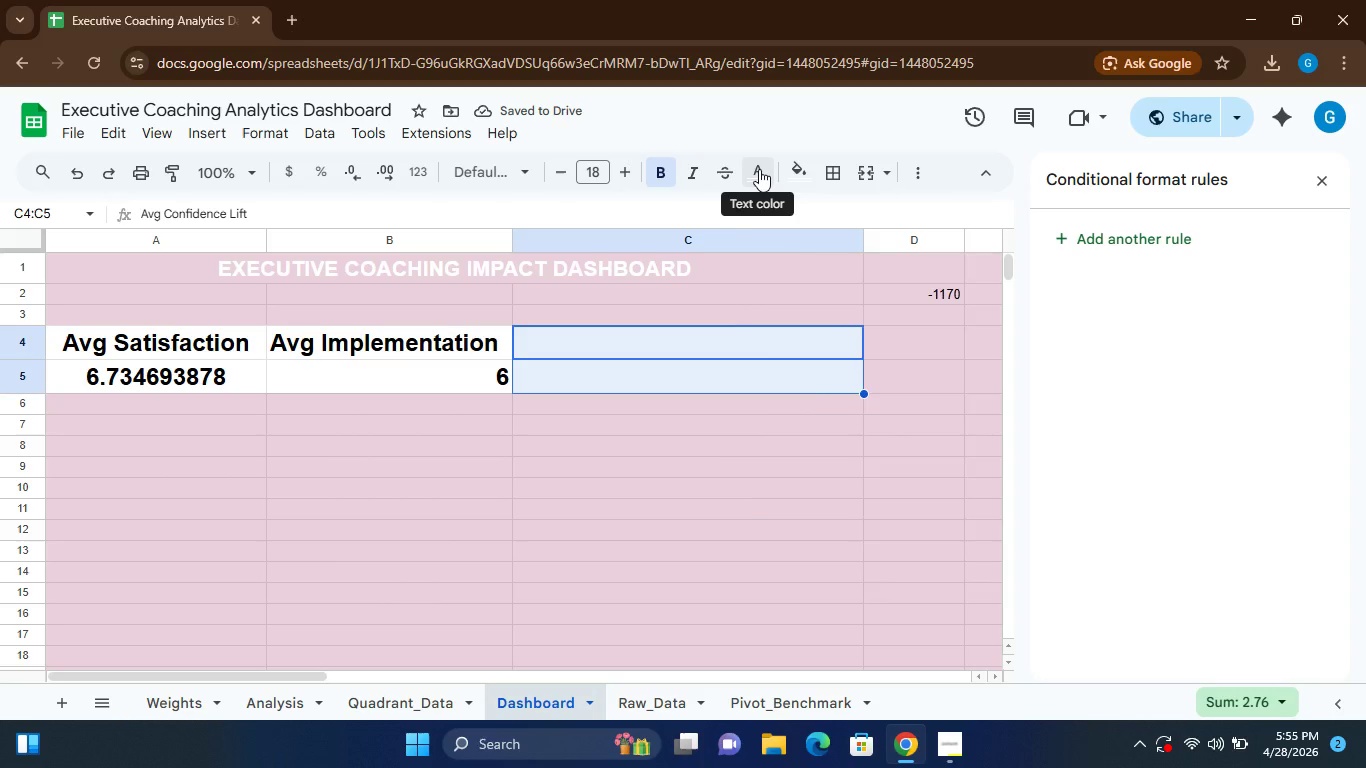 
left_click([759, 169])
 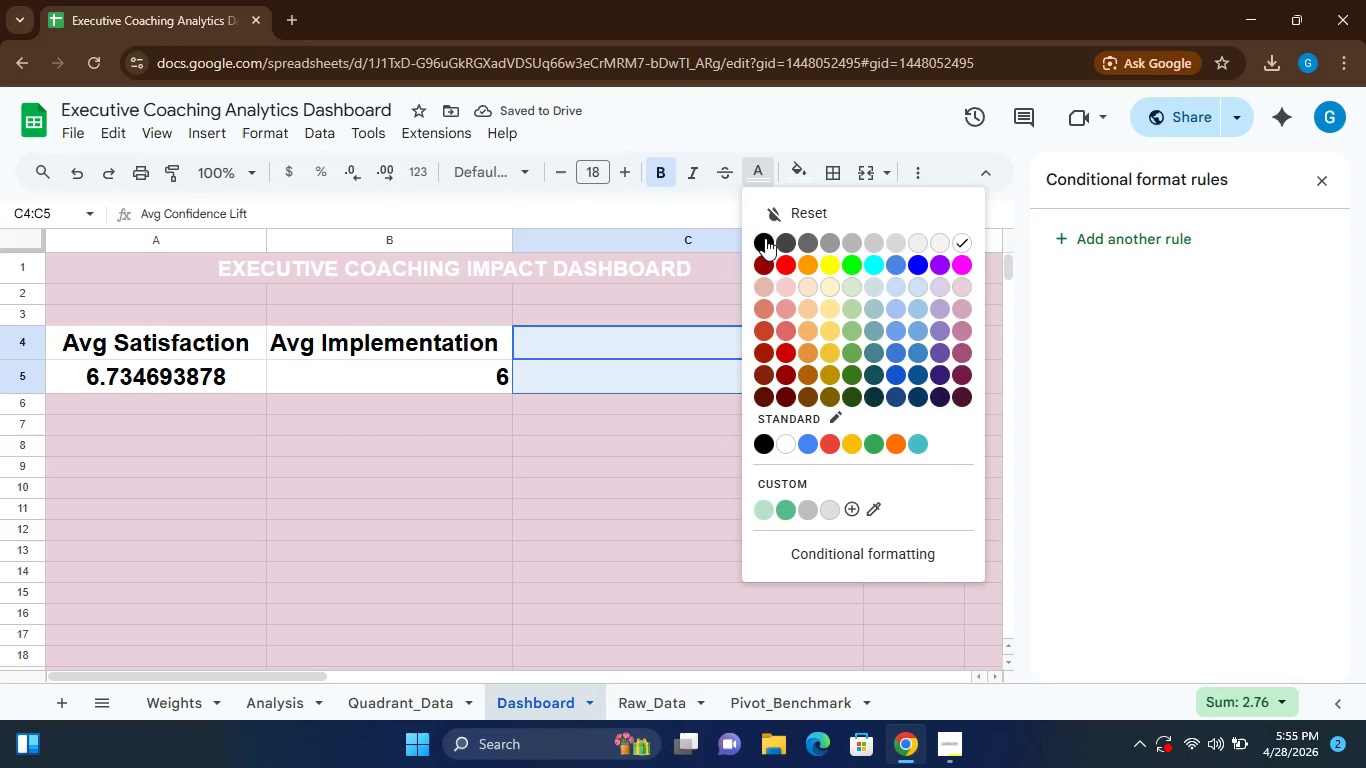 
left_click([764, 238])
 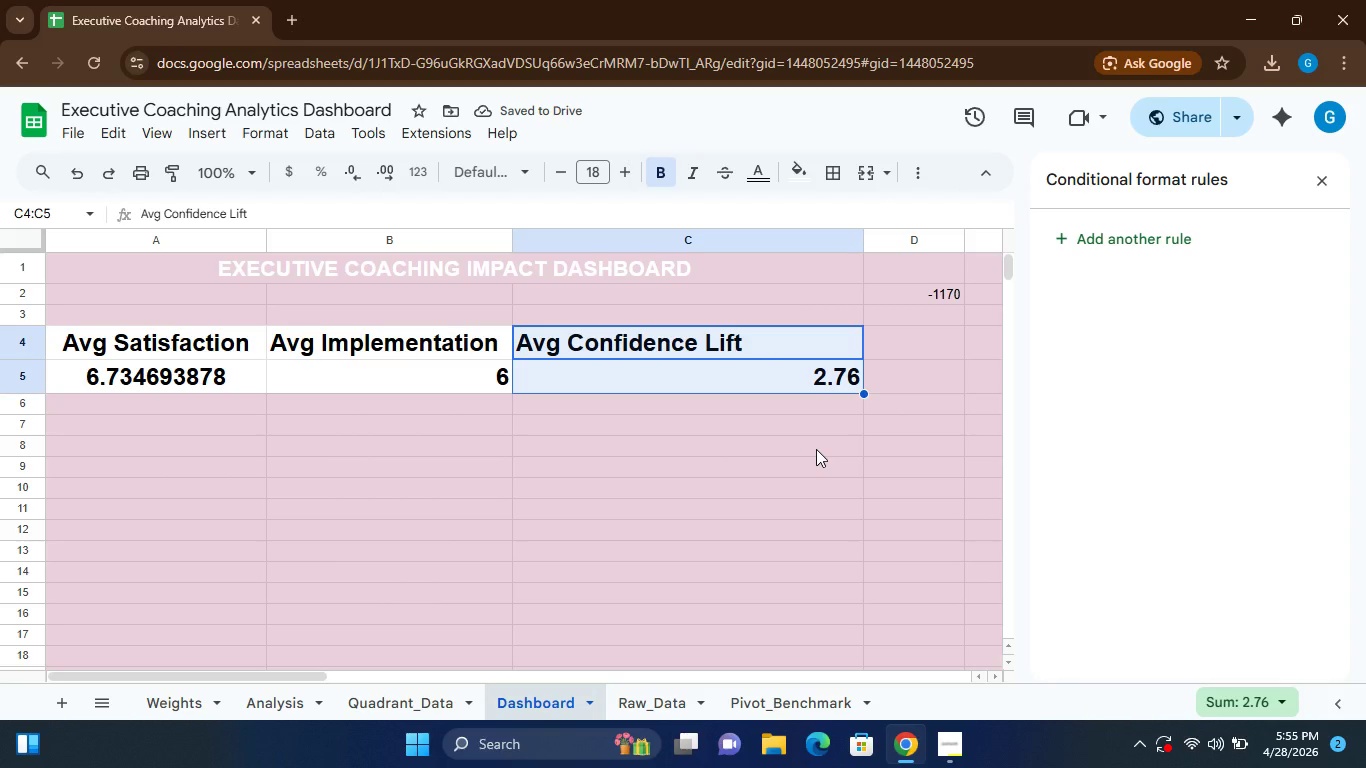 
left_click([895, 338])
 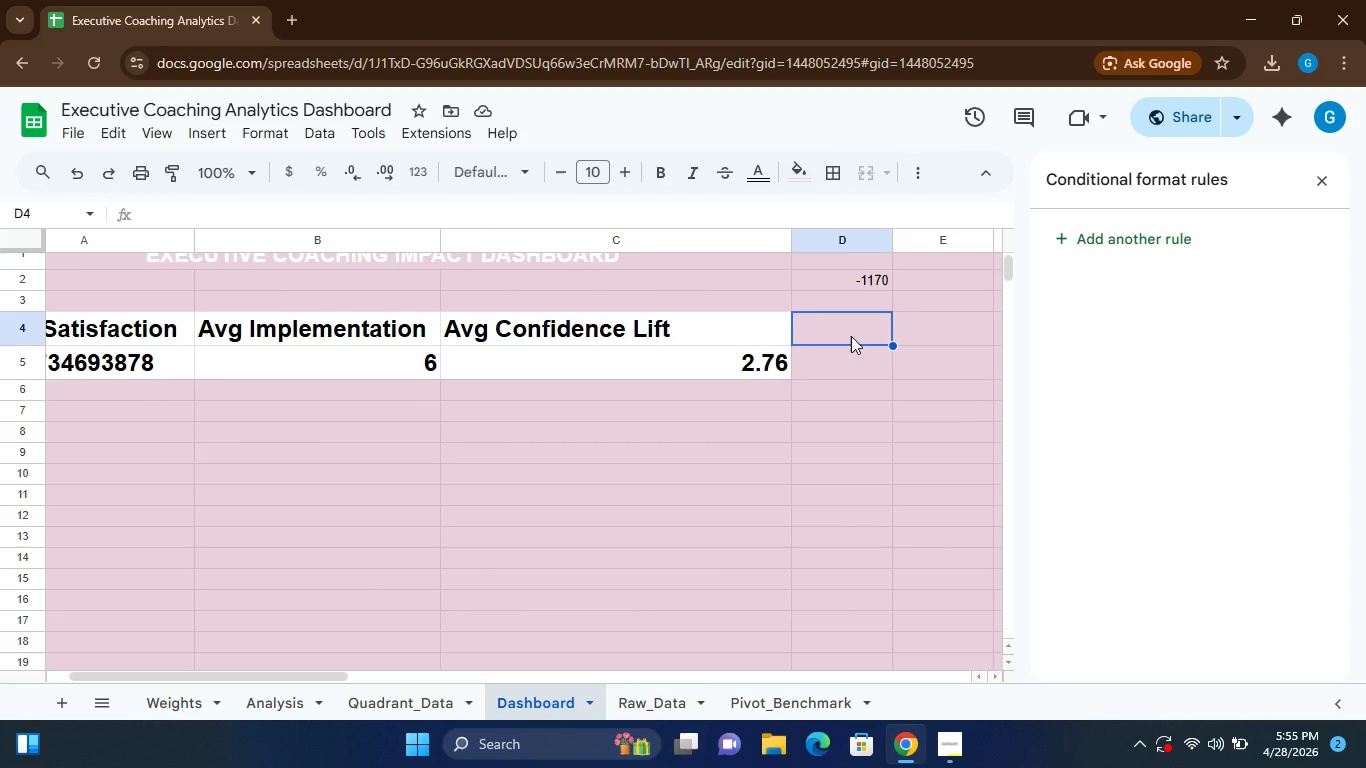 
wait(10.03)
 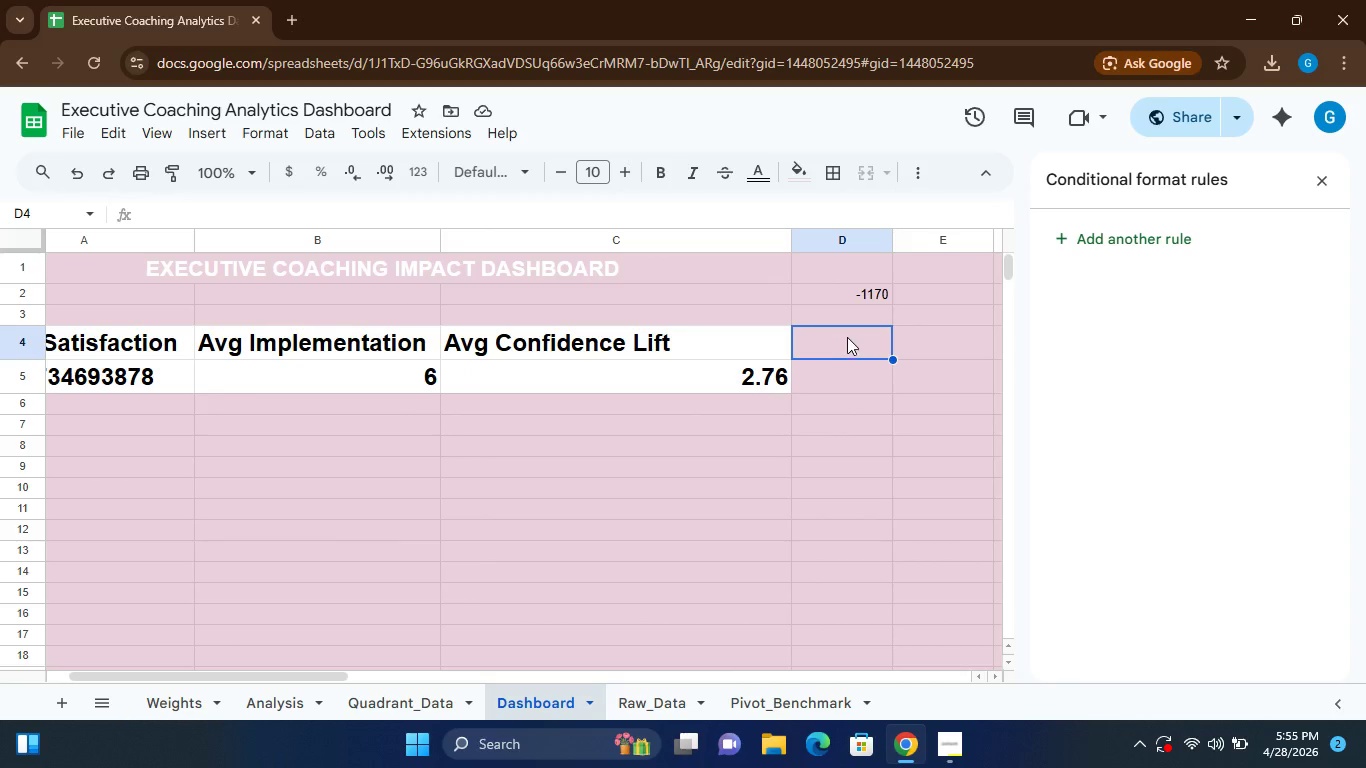 
type(Global Impact Score)
 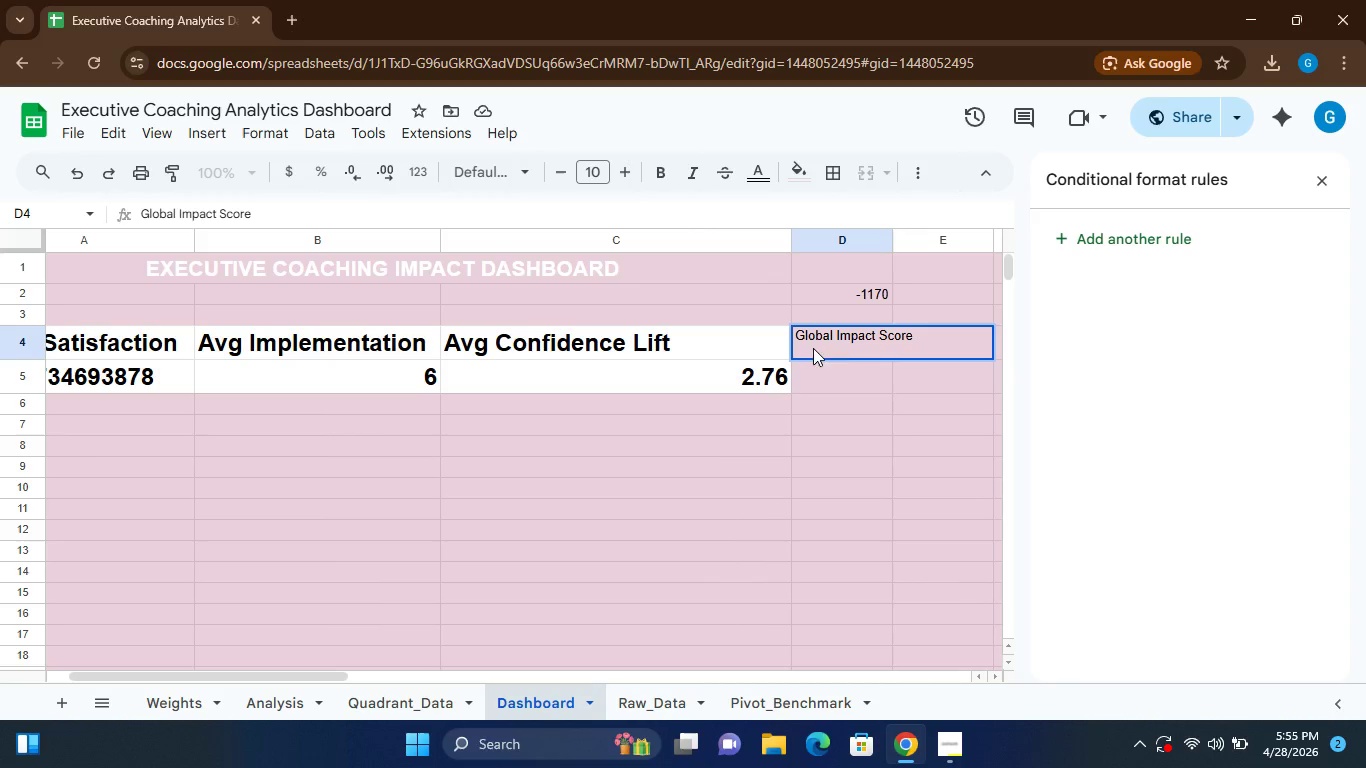 
key(Enter)
 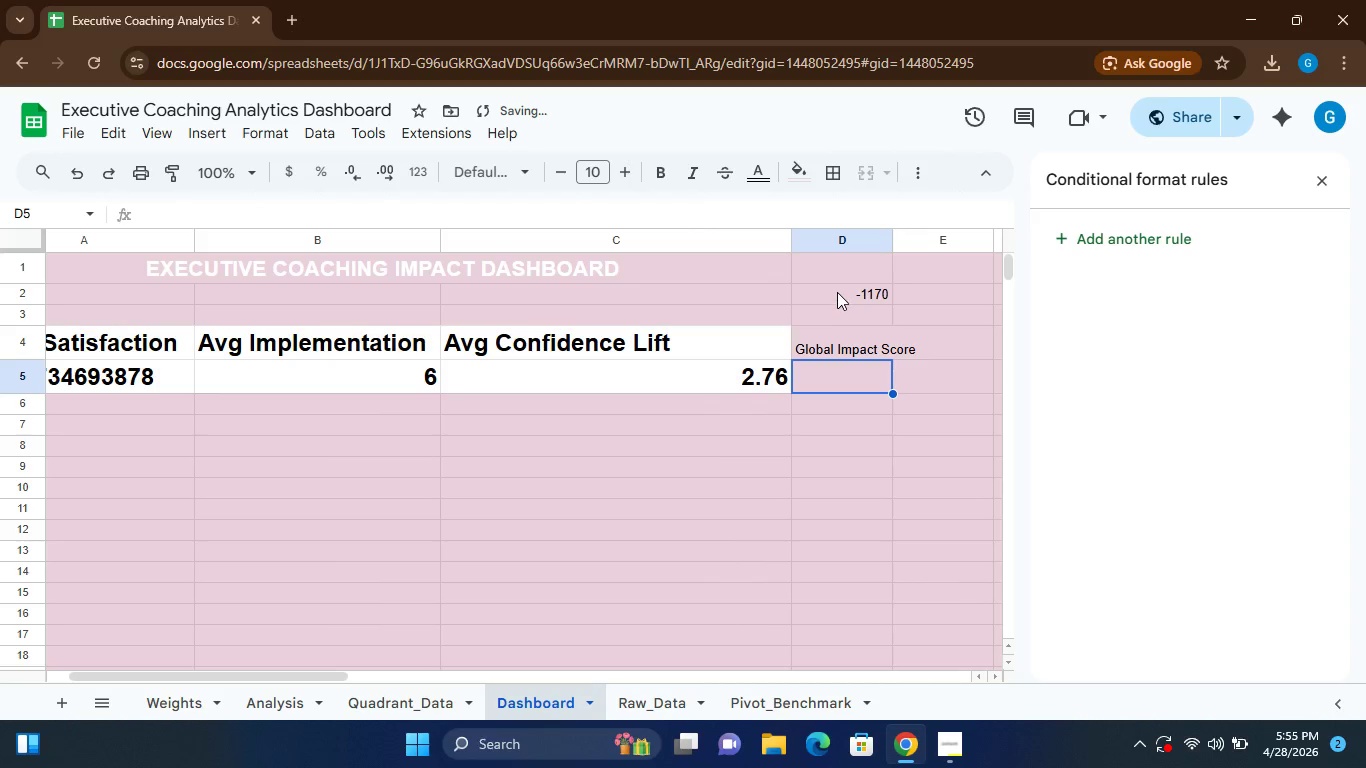 
left_click([837, 292])
 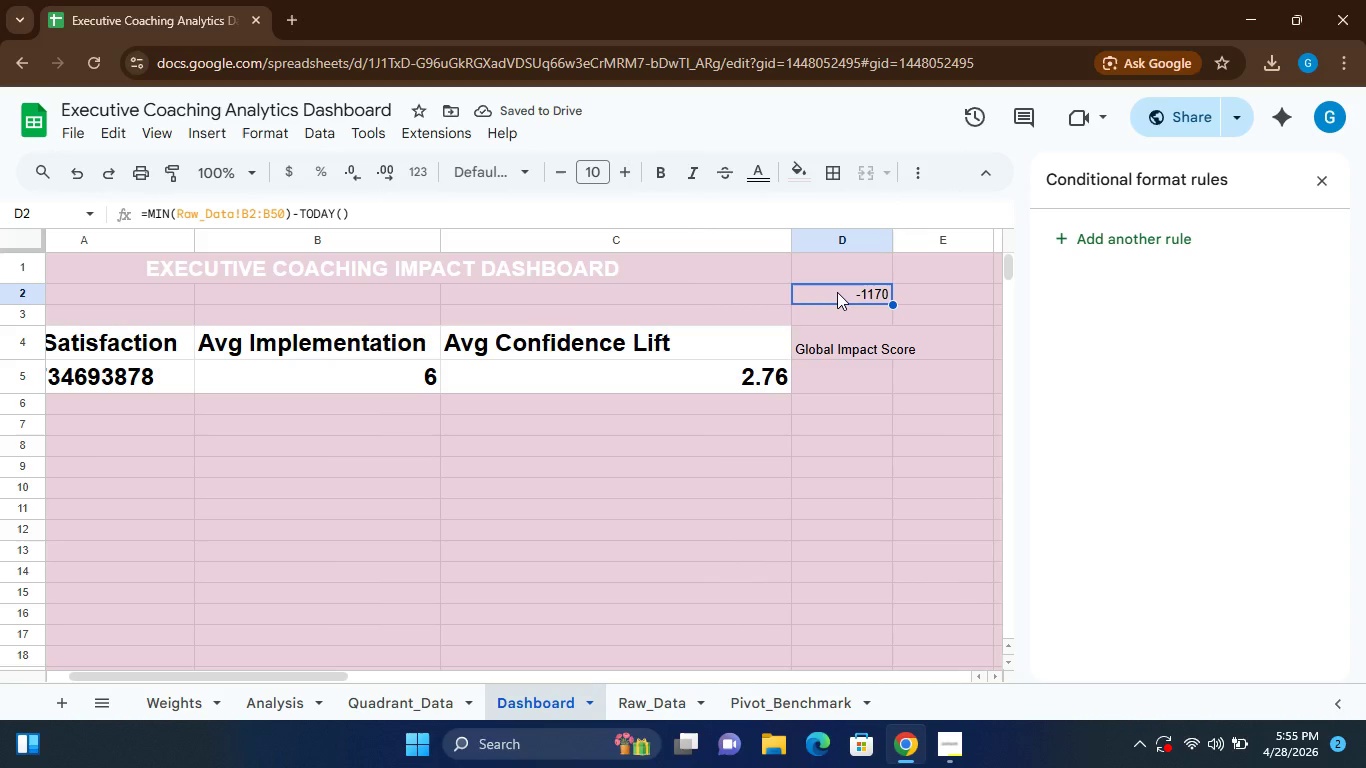 
double_click([837, 292])
 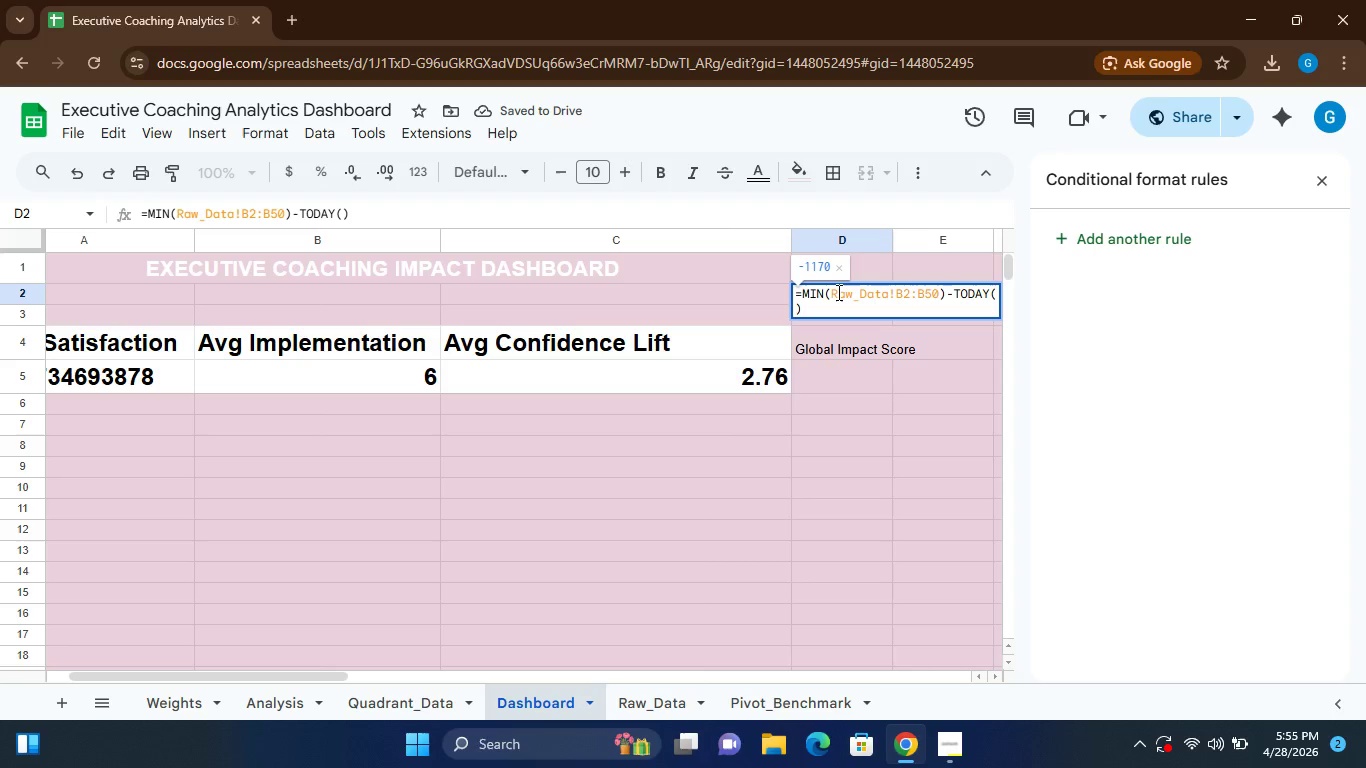 
double_click([837, 292])
 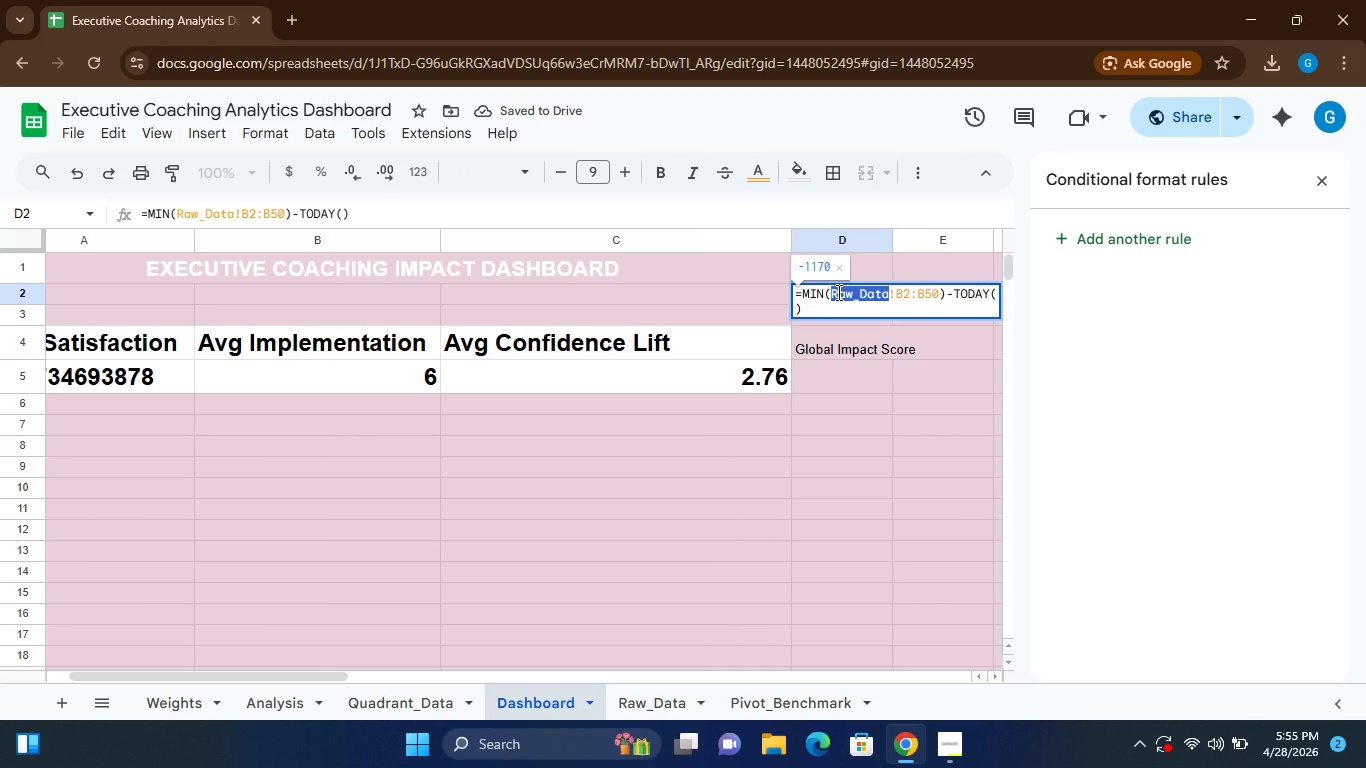 
triple_click([837, 292])
 